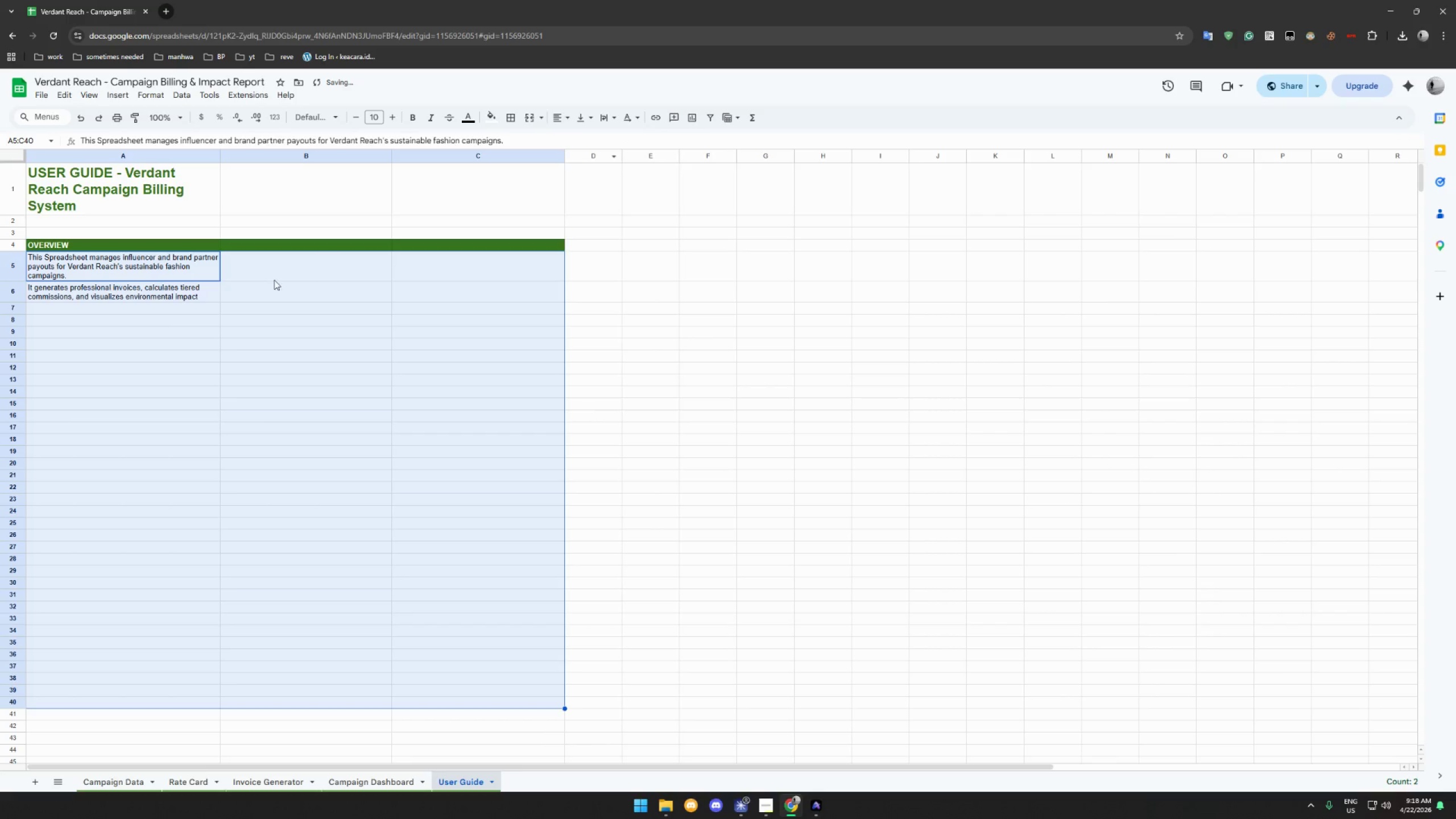 
left_click([181, 320])
 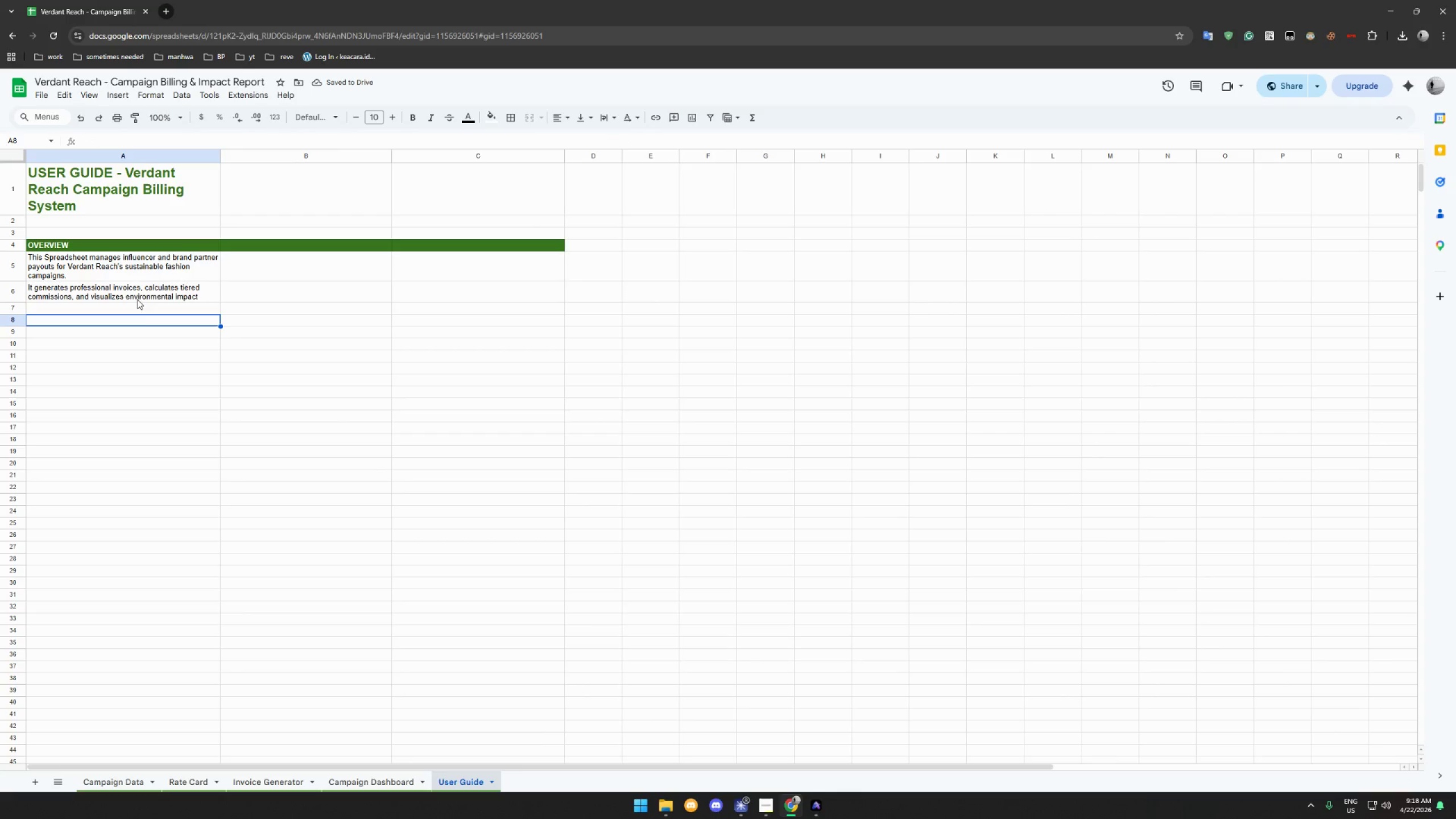 
left_click([54, 245])
 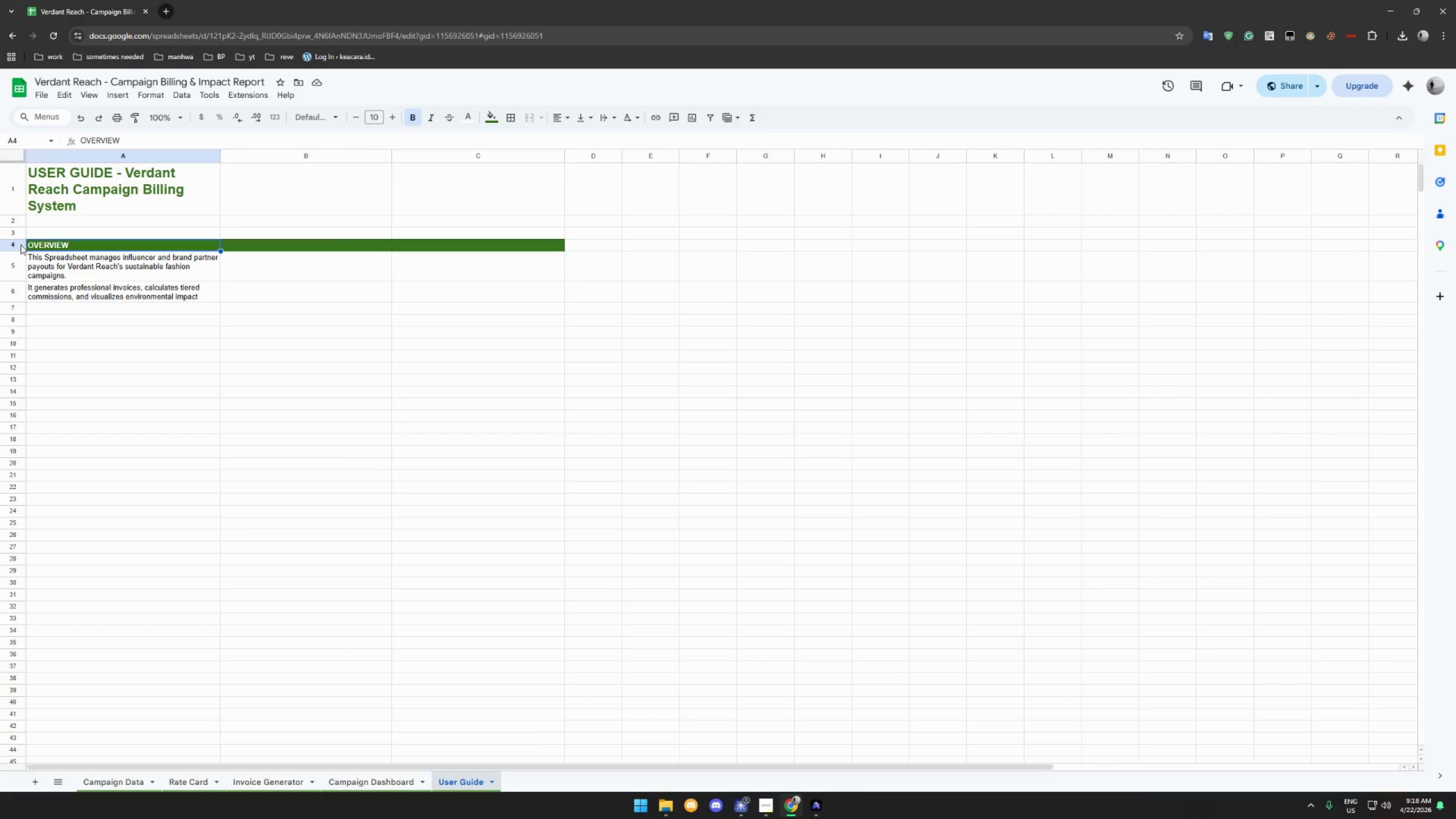 
left_click_drag(start_coordinate=[60, 242], to_coordinate=[511, 245])
 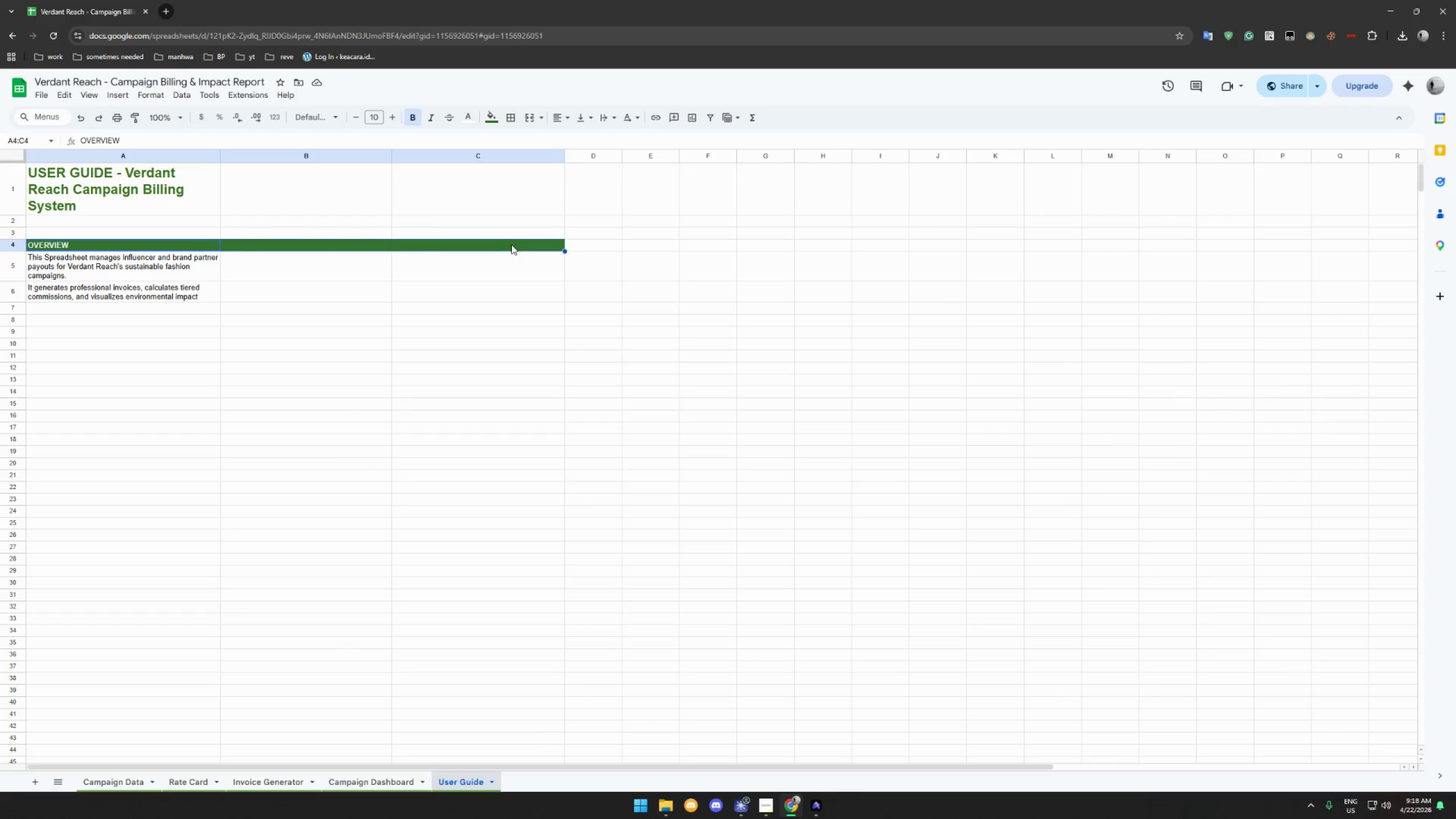 
key(Control+C)
 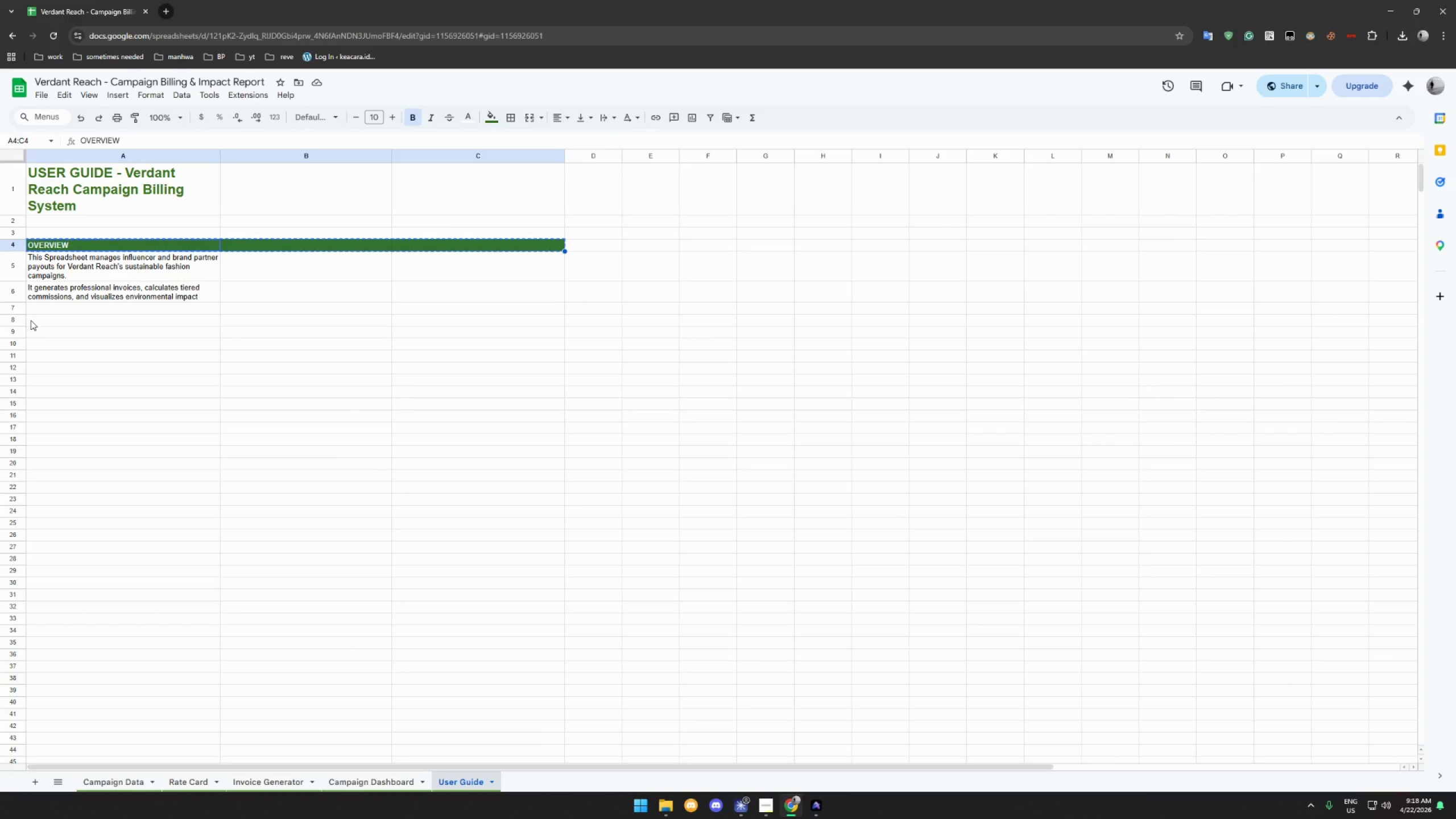 
left_click([31, 320])
 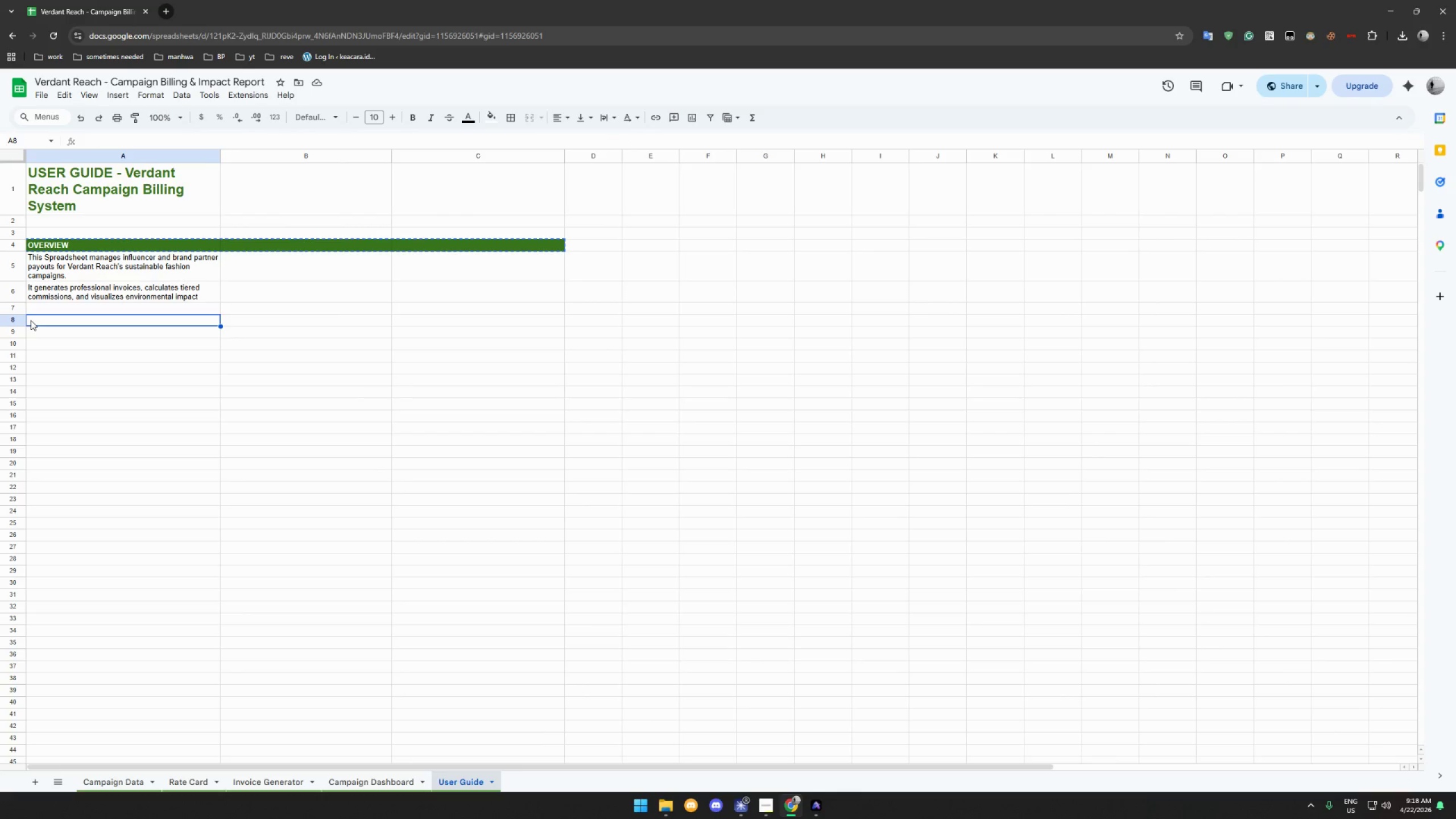 
key(Control+V)
 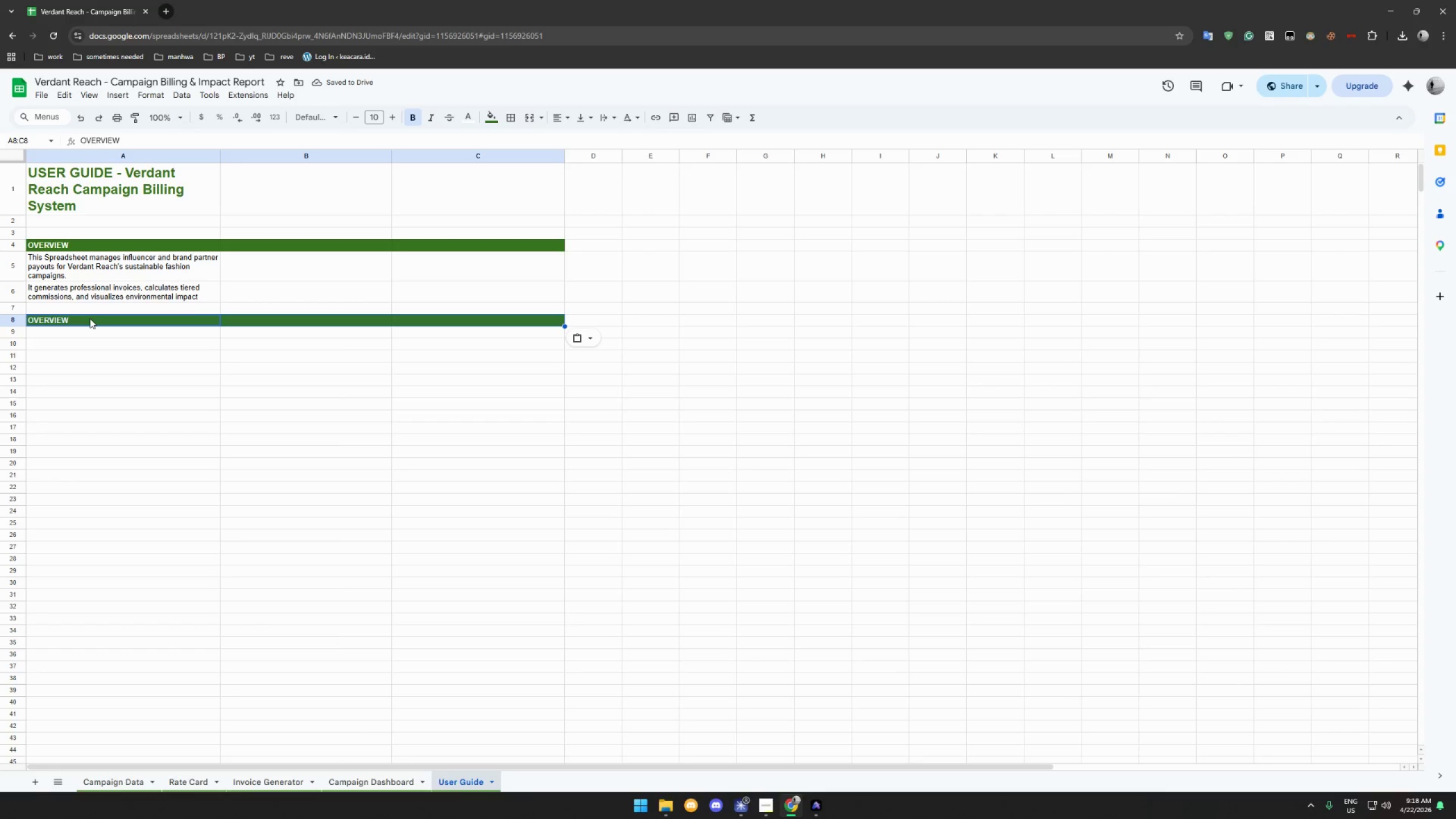 
double_click([90, 318])
 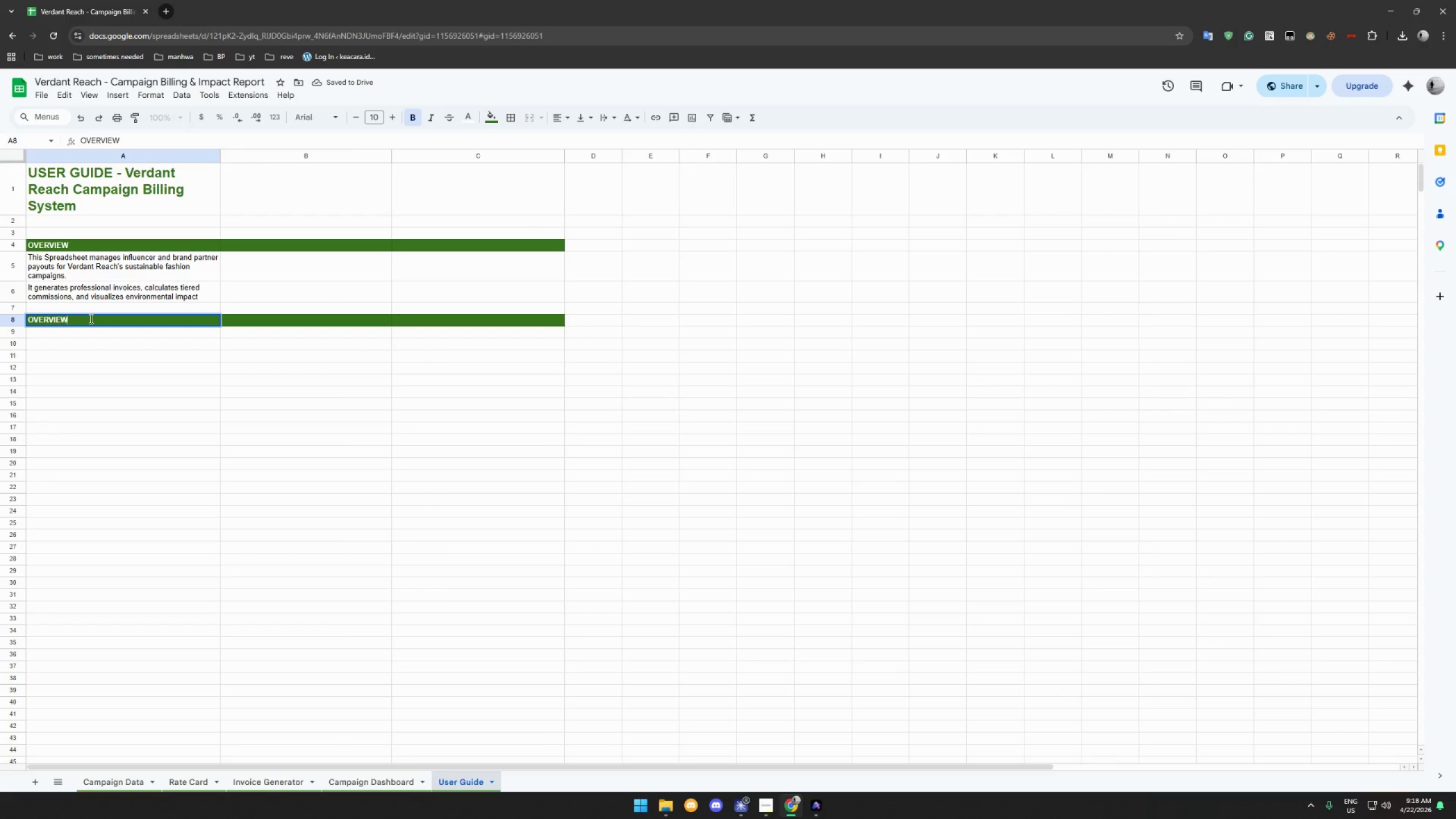 
double_click([89, 318])
 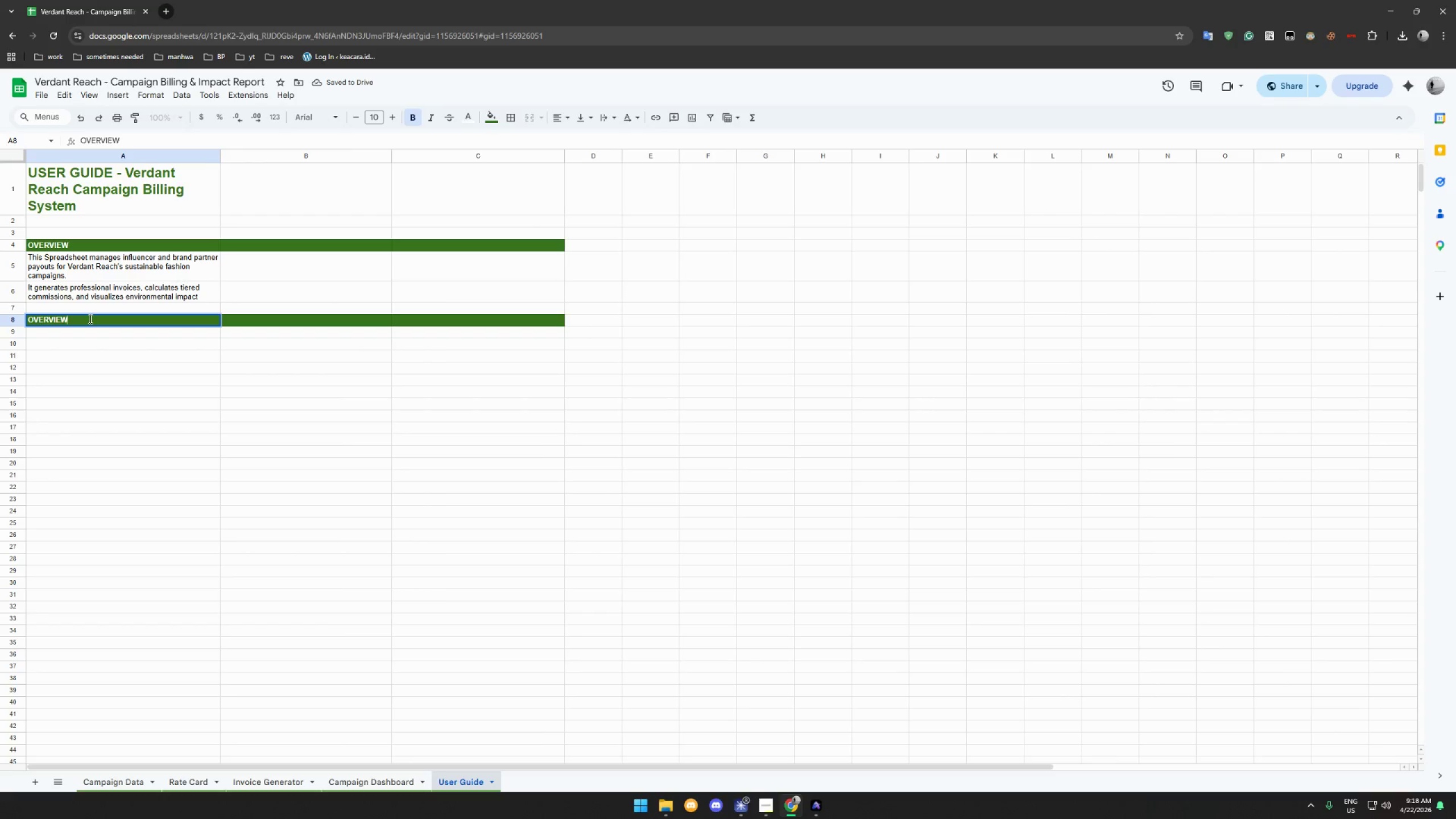 
triple_click([89, 318])
 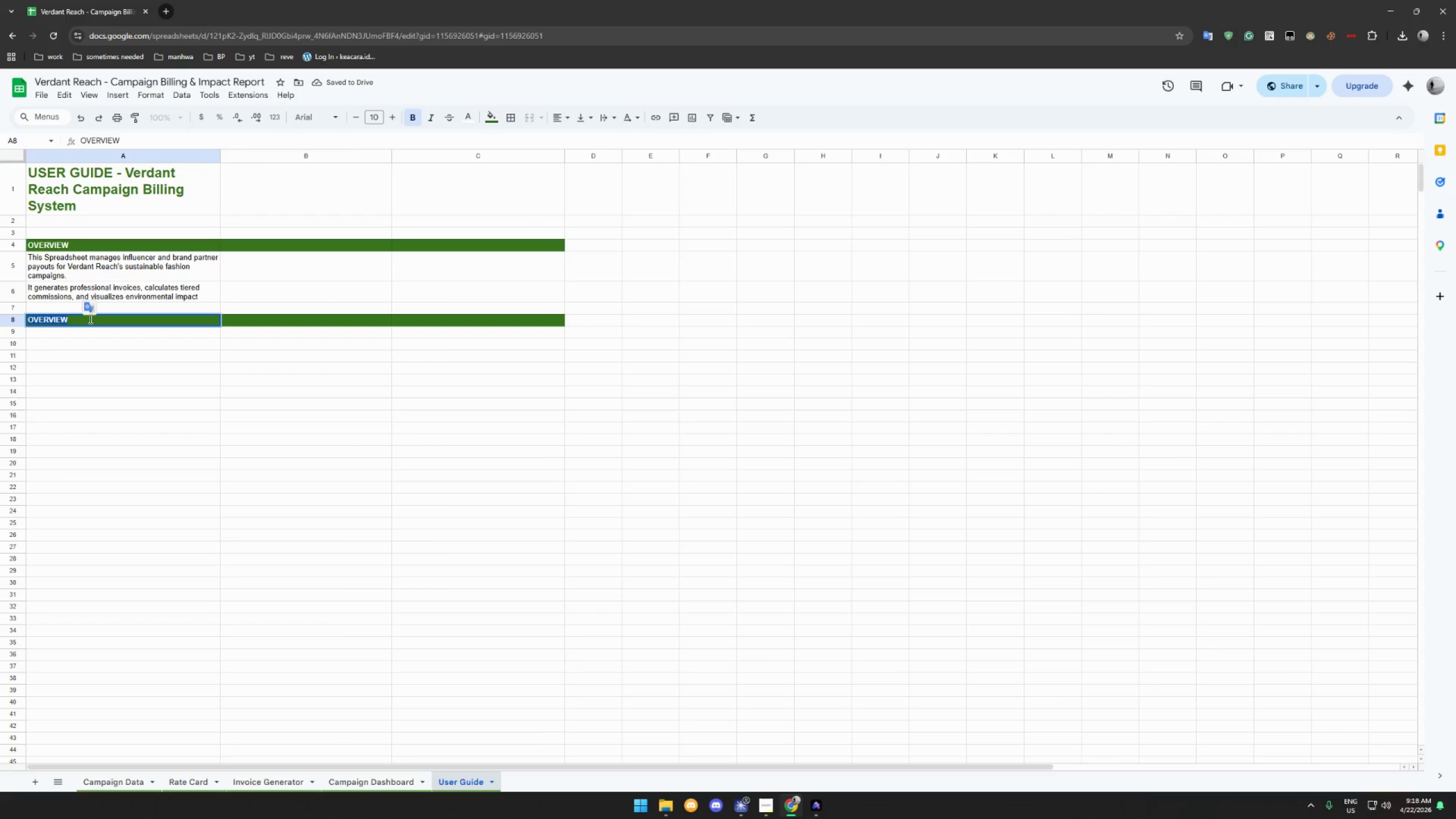 
type(SHEET DES )
key(Backspace)
type(CRIPTIONS)
 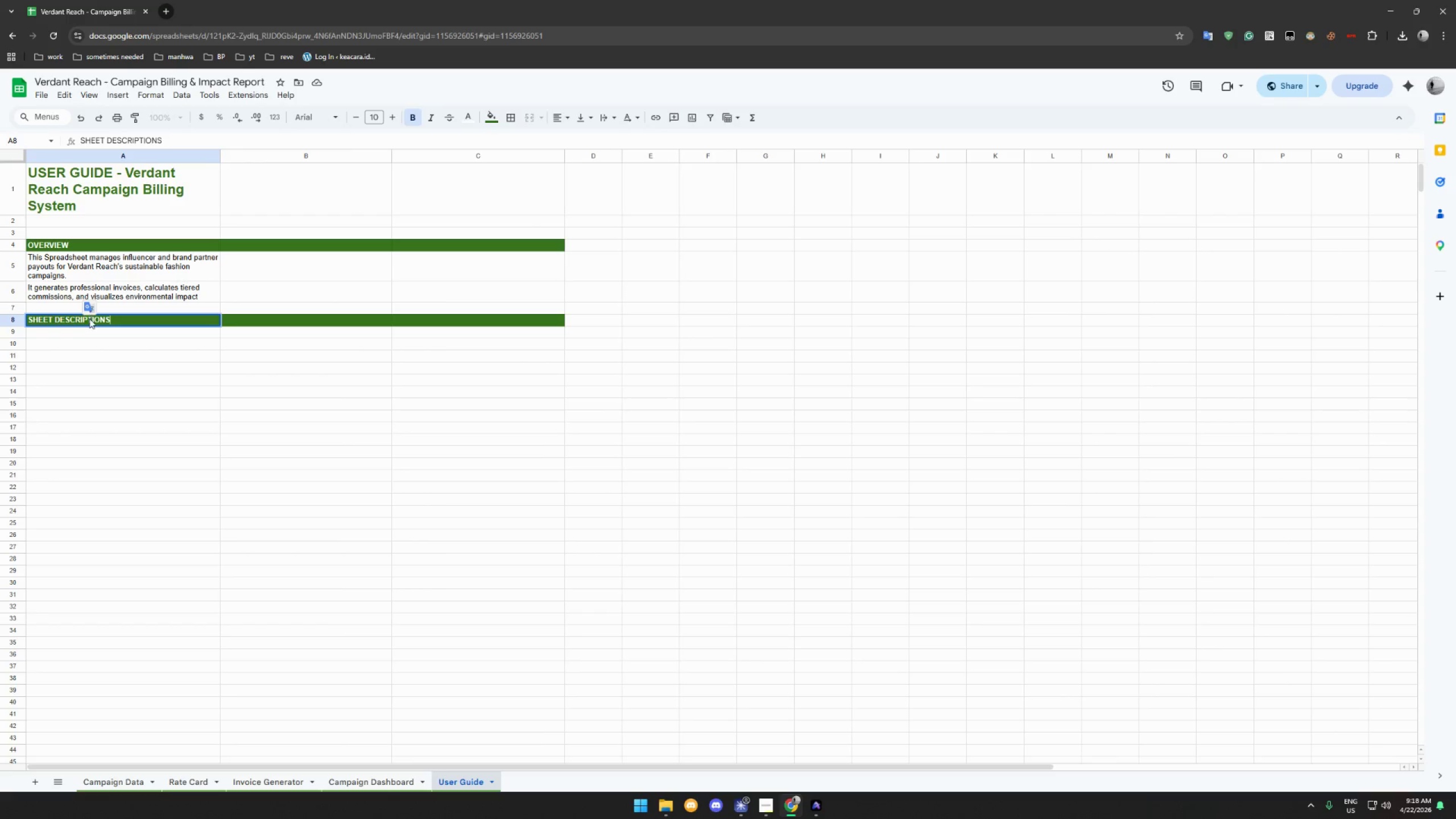 
key(Enter)
 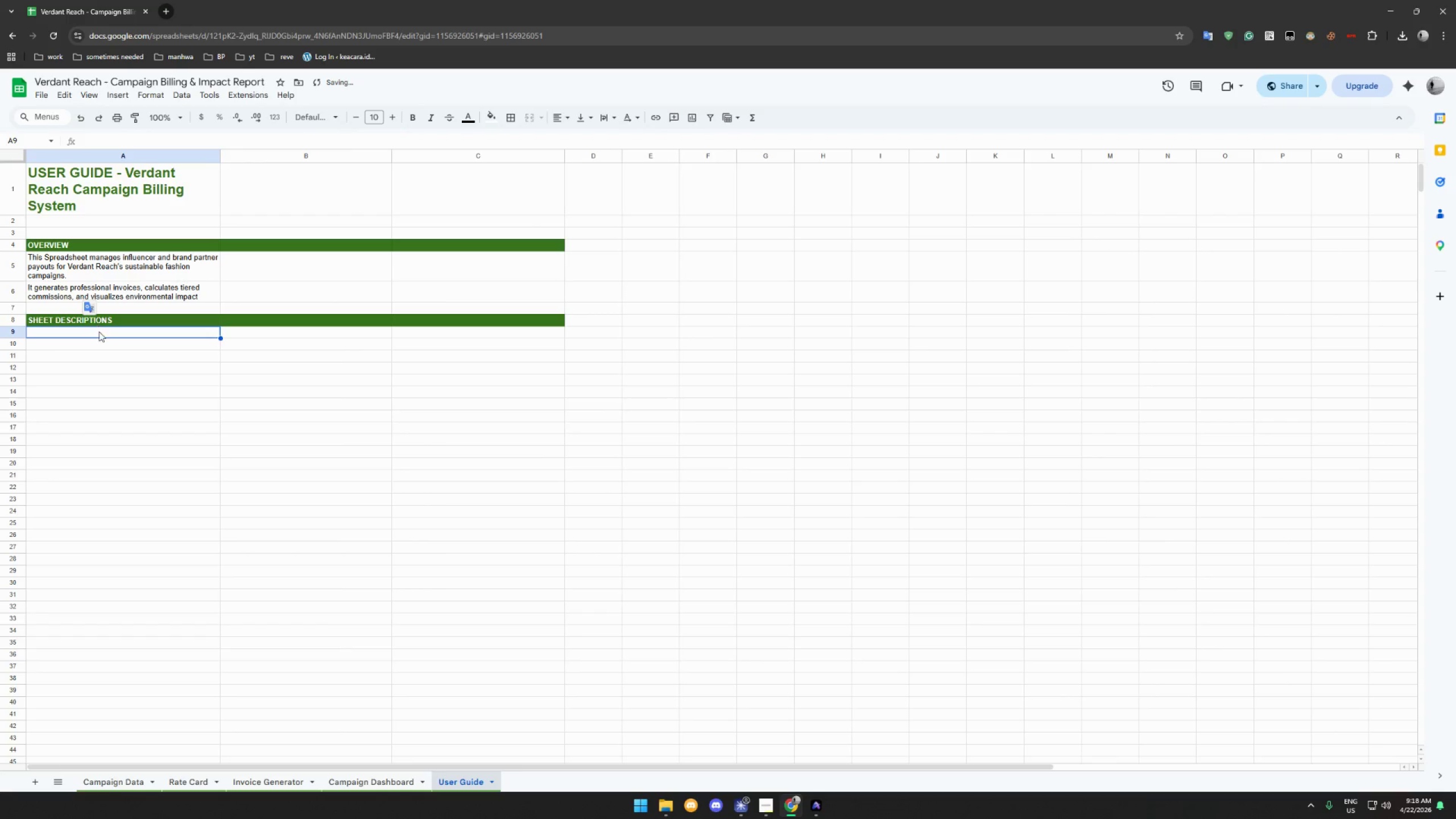 
left_click([121, 333])
 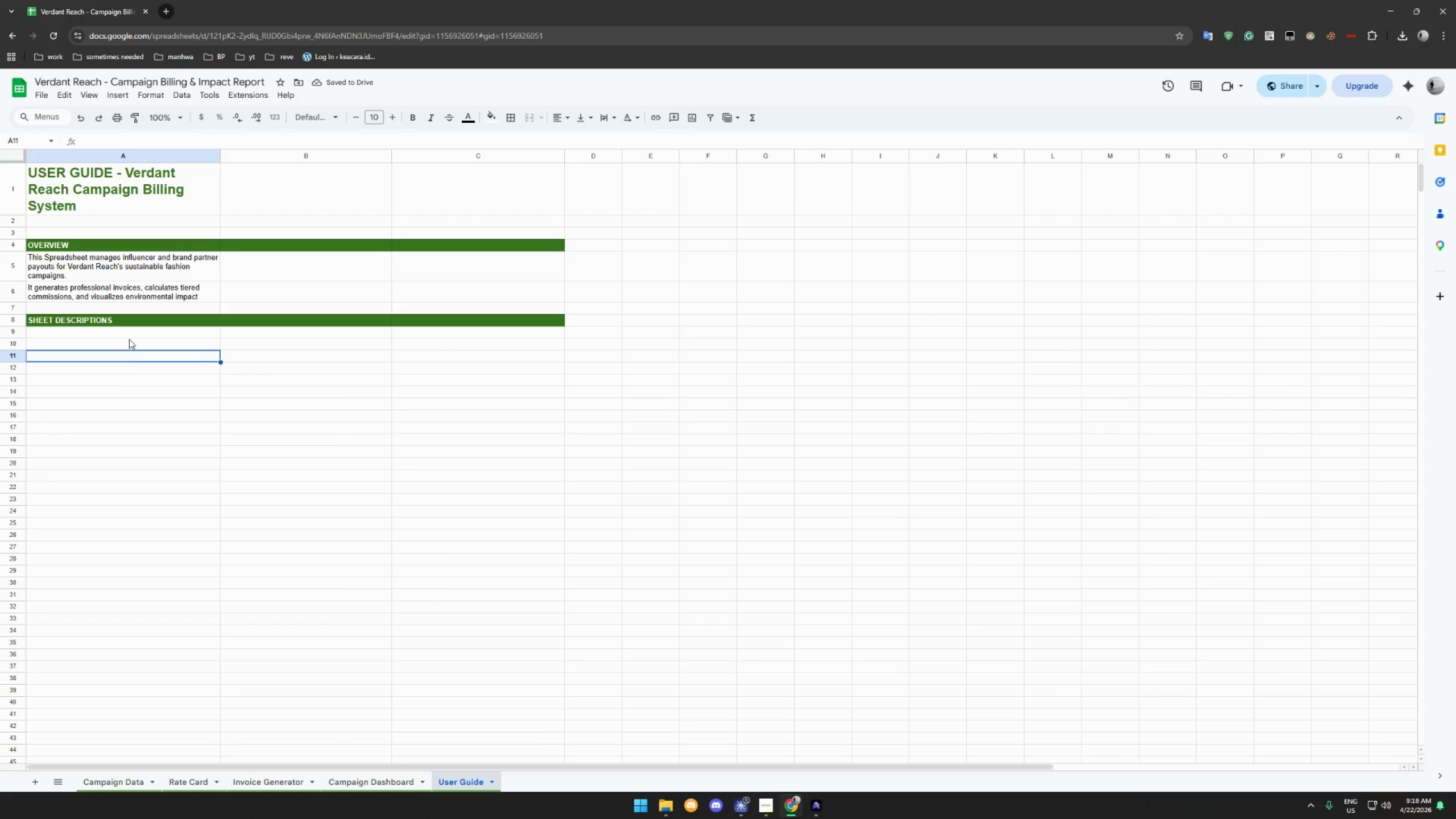 
double_click([132, 334])
 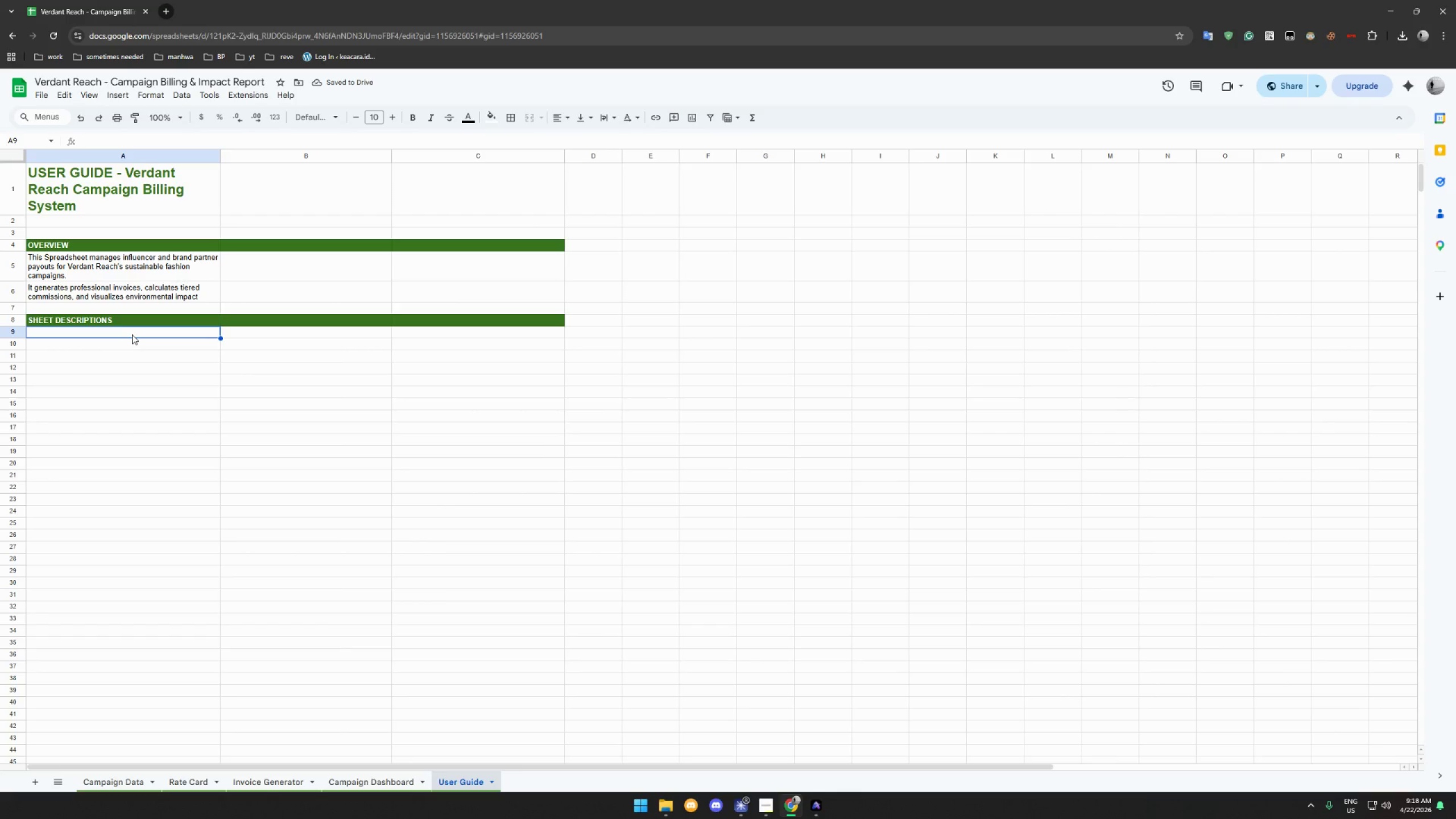 
type(Sheet Names)
key(Backspace)
key(Tab)
type(PO)
key(Backspace)
type(urposes)
 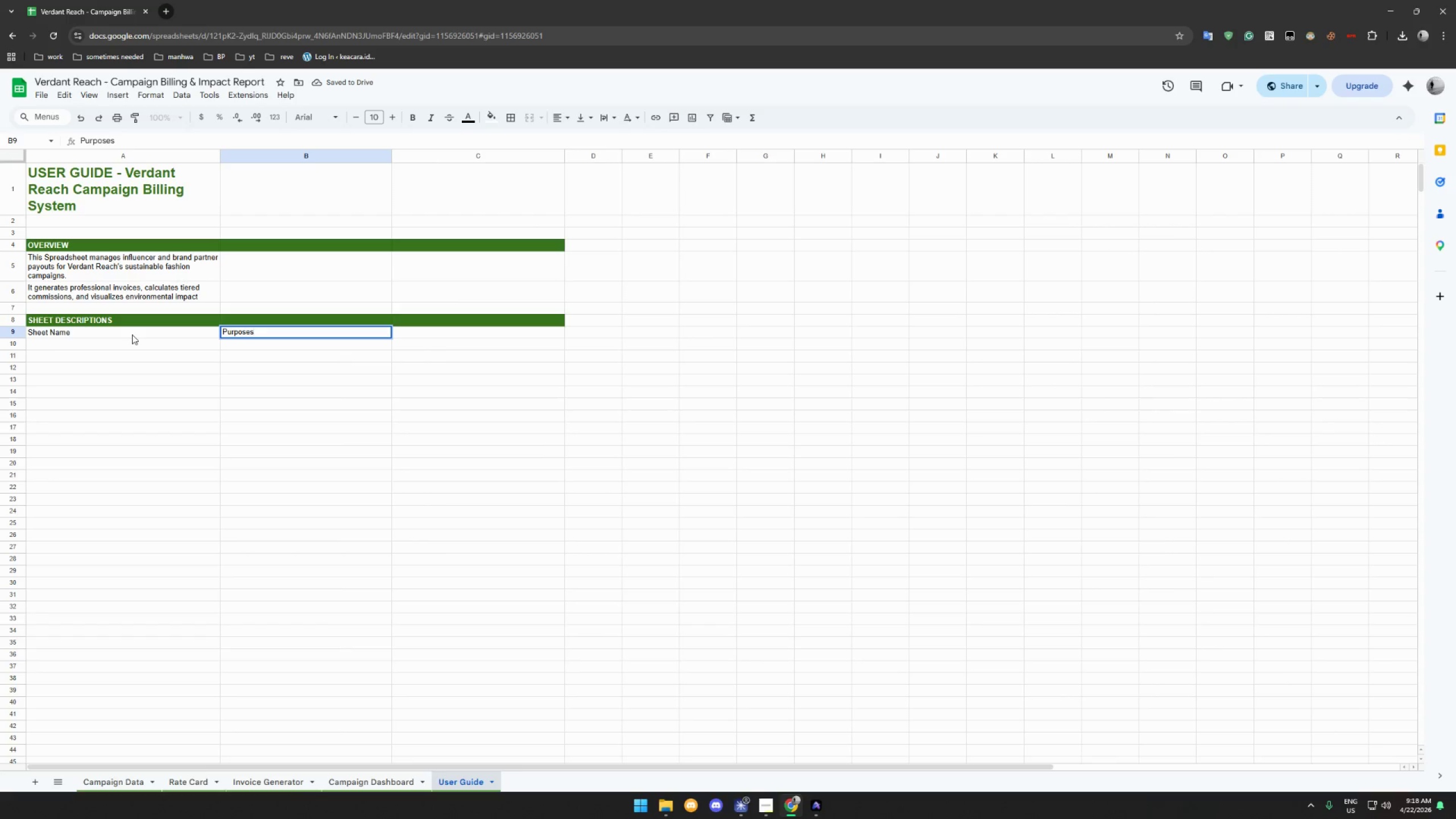 
key(Backspace)
key(Tab)
type(Key Feature)
 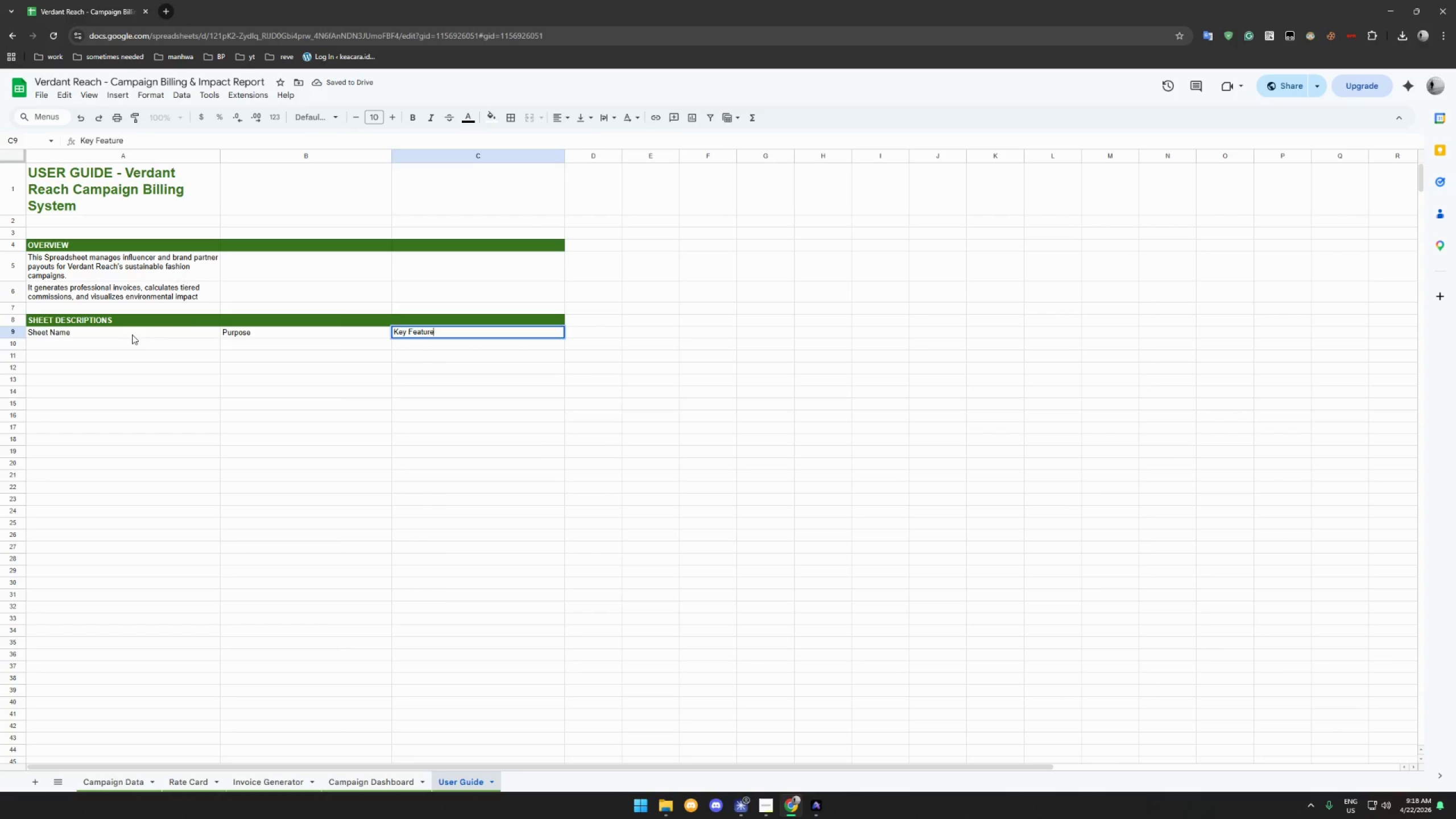 
key(Enter)
 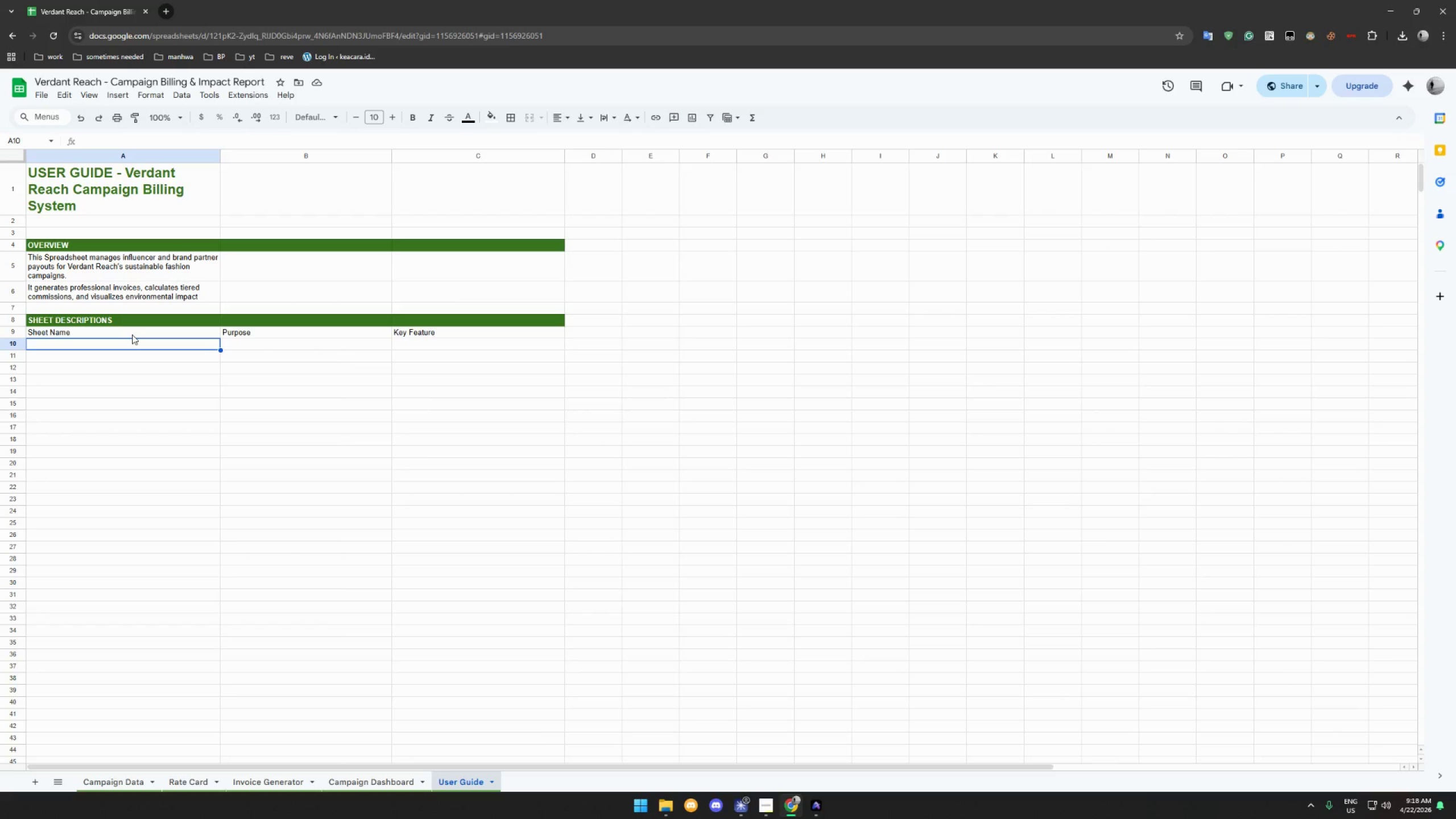 
wait(11.75)
 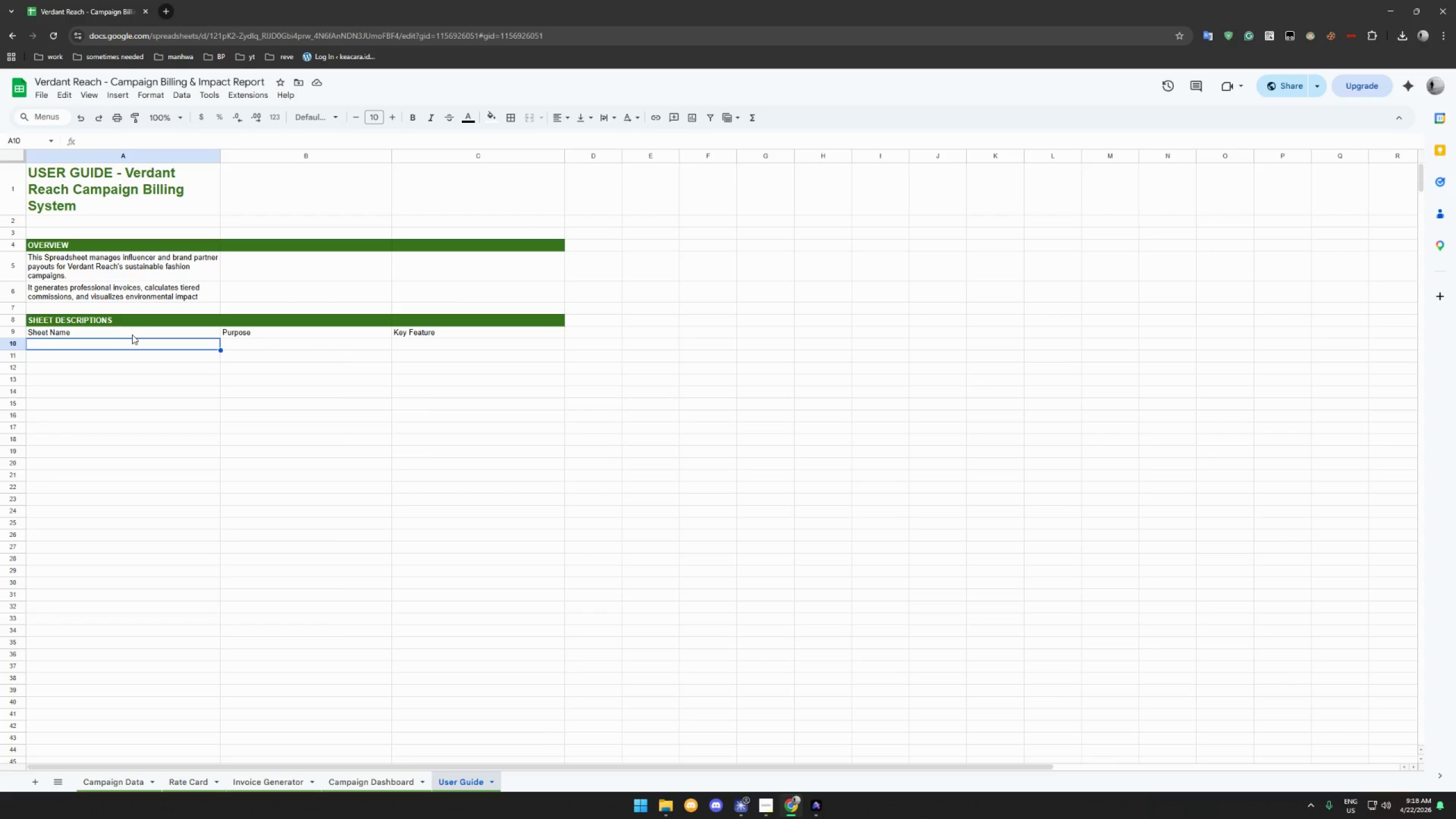 
left_click_drag(start_coordinate=[71, 334], to_coordinate=[460, 334])
 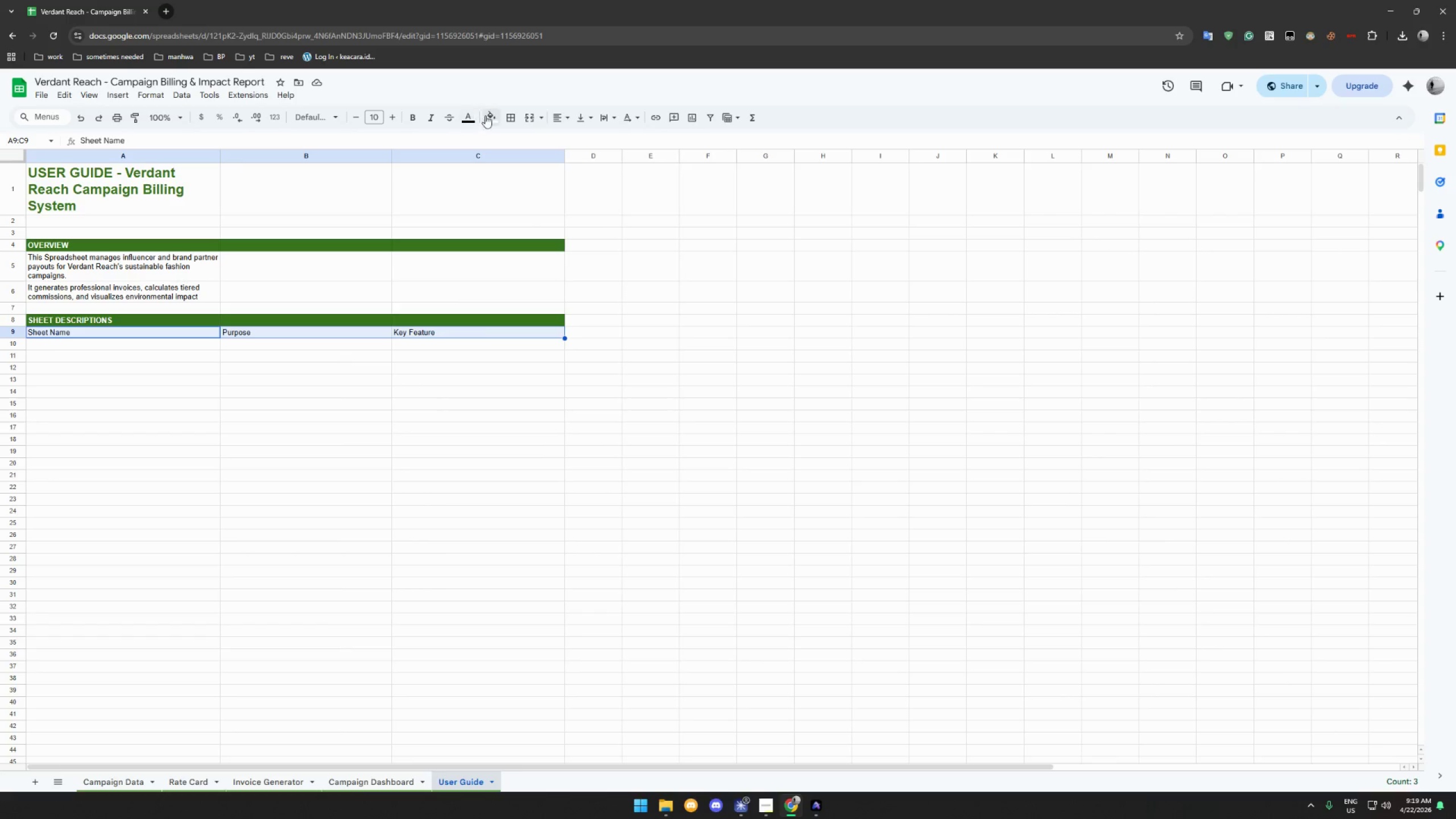 
left_click([487, 115])
 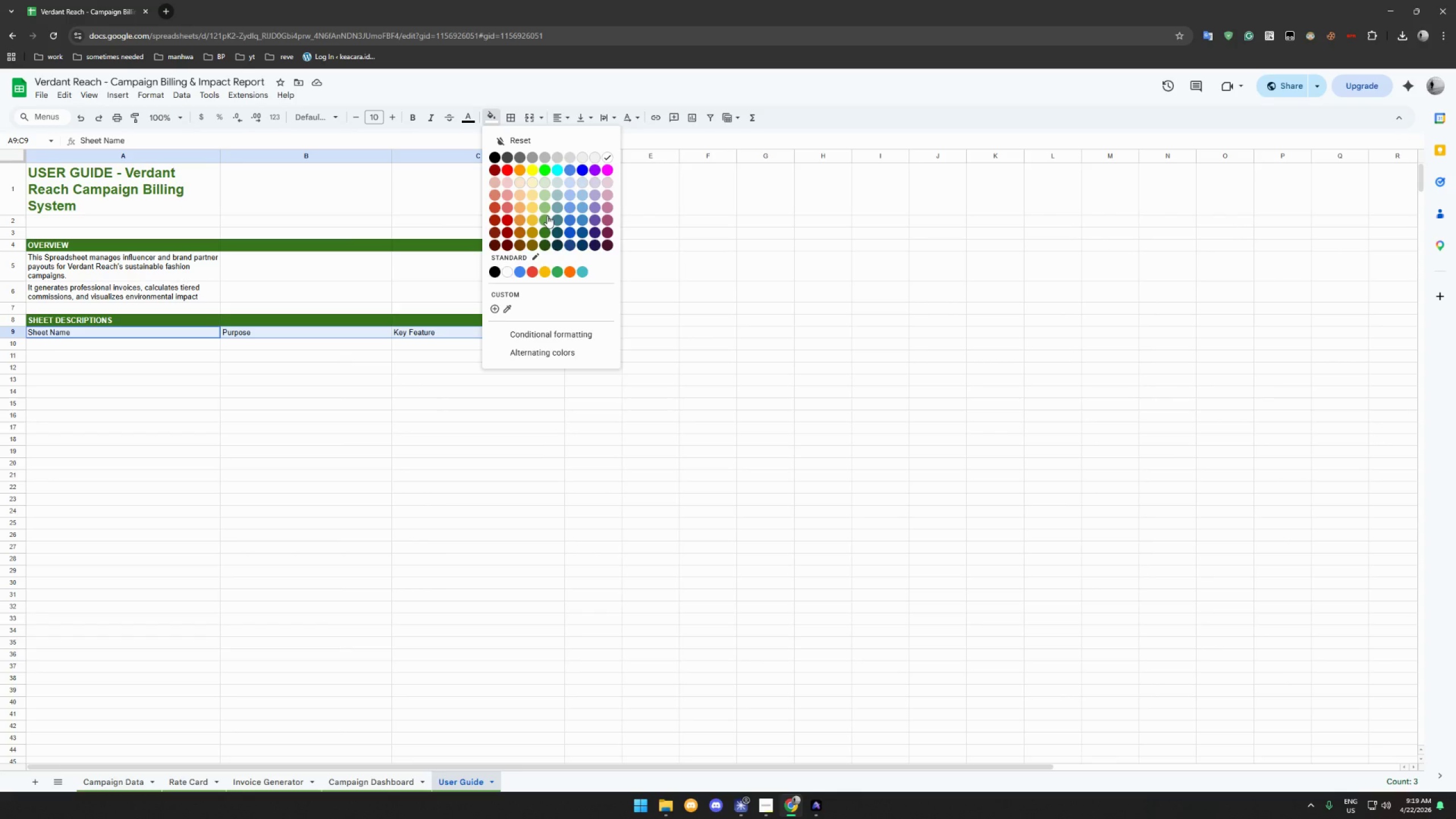 
left_click([547, 216])
 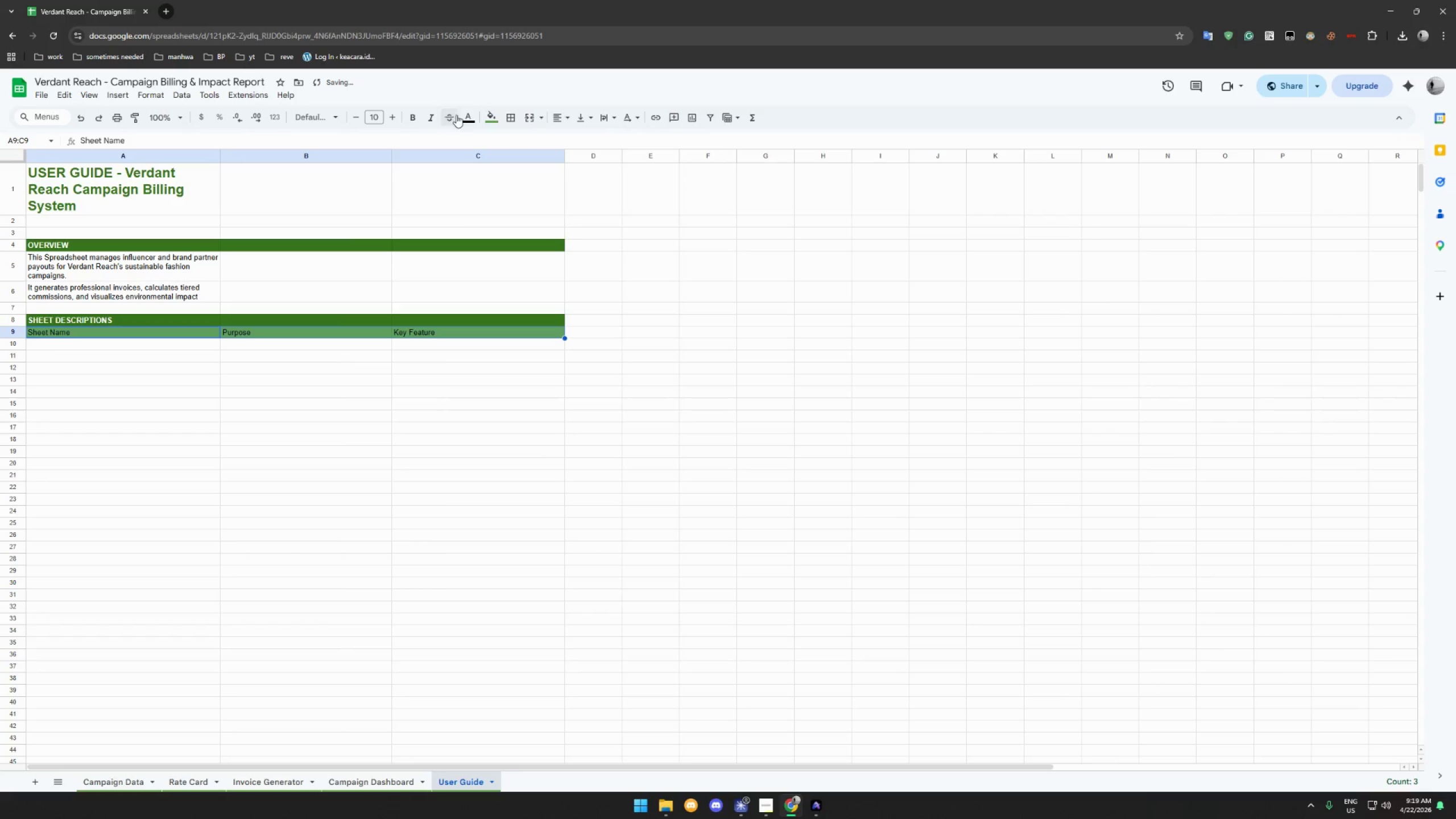 
left_click([492, 117])
 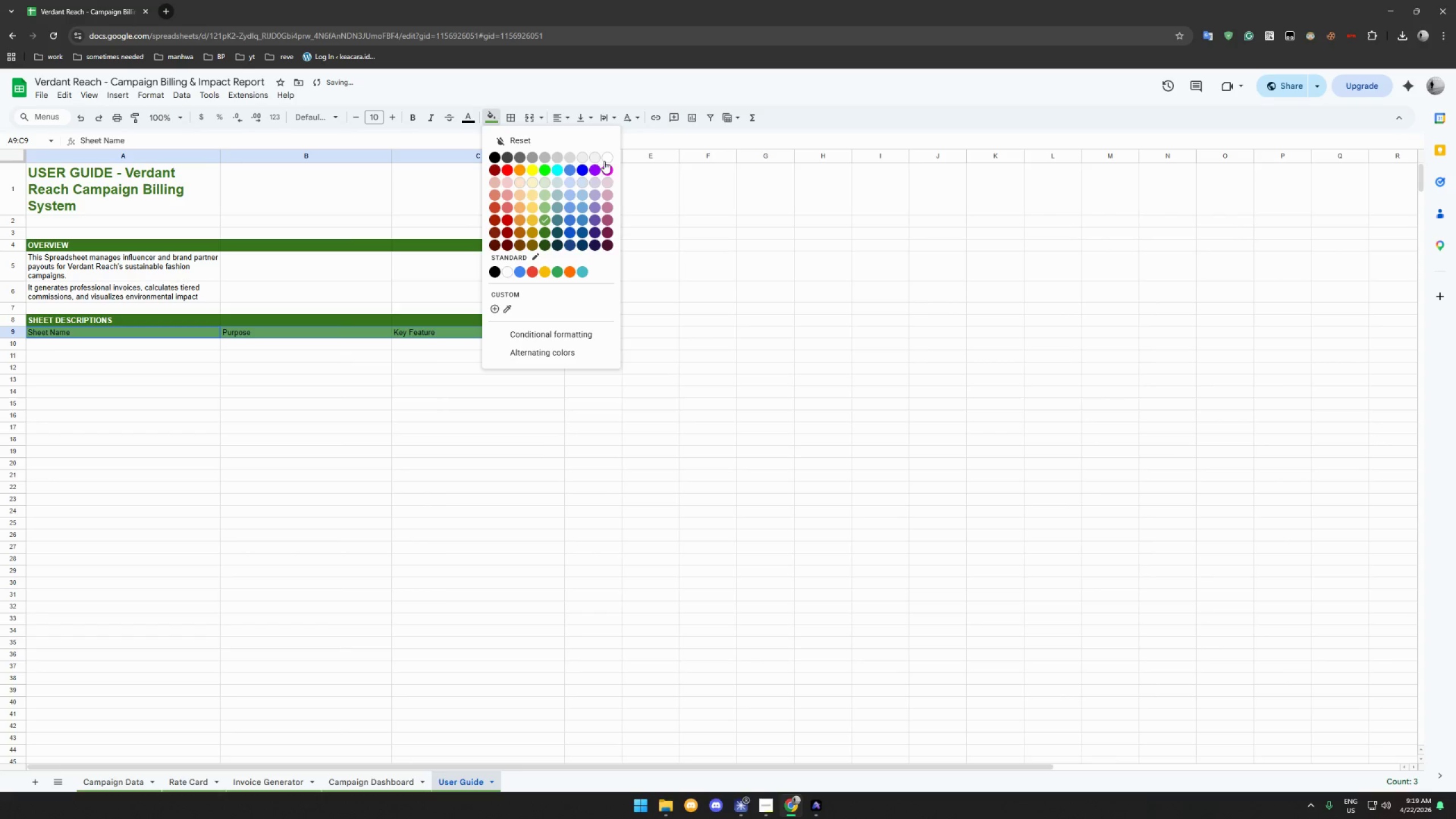 
left_click([604, 159])
 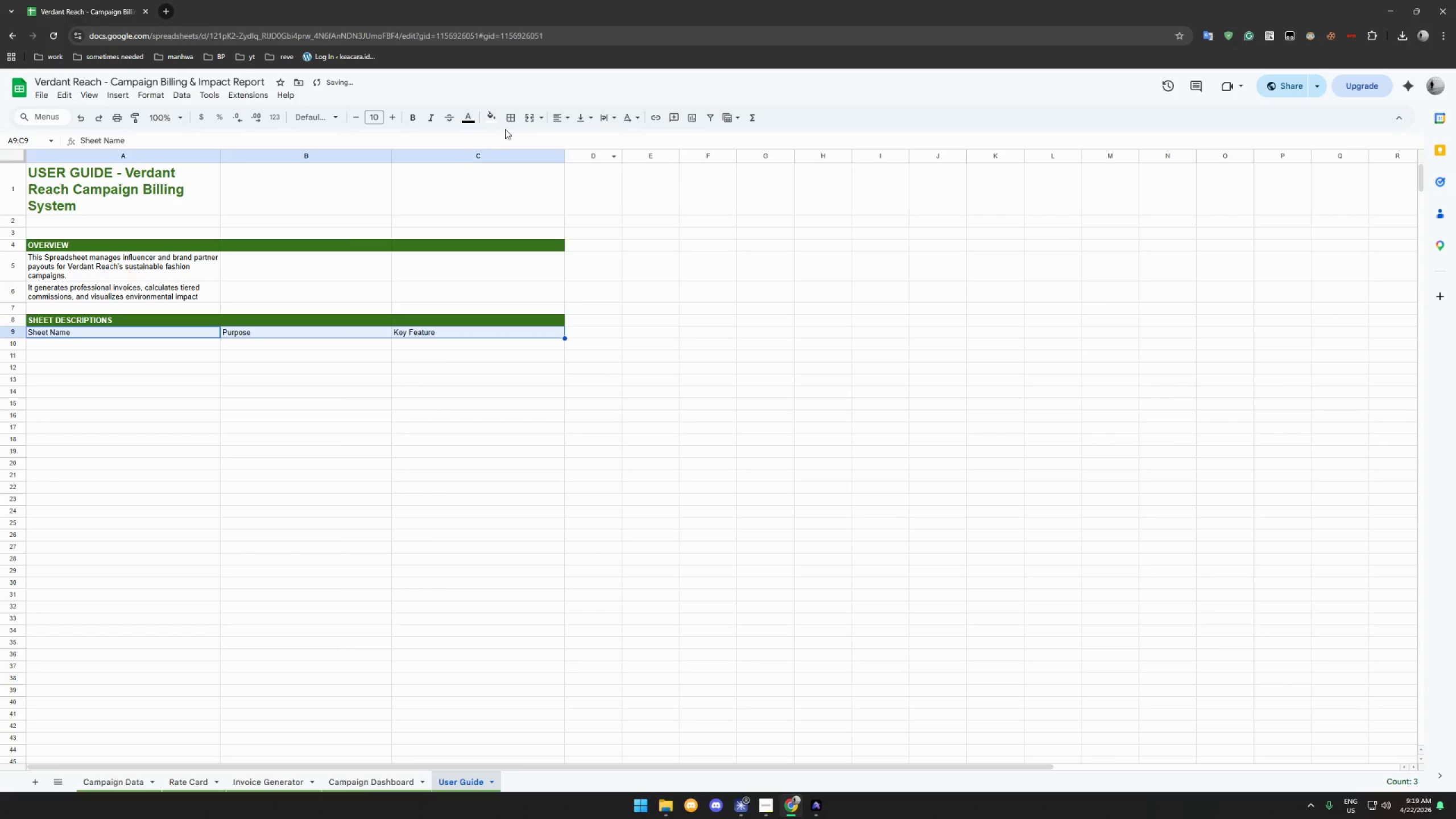 
left_click([484, 120])
 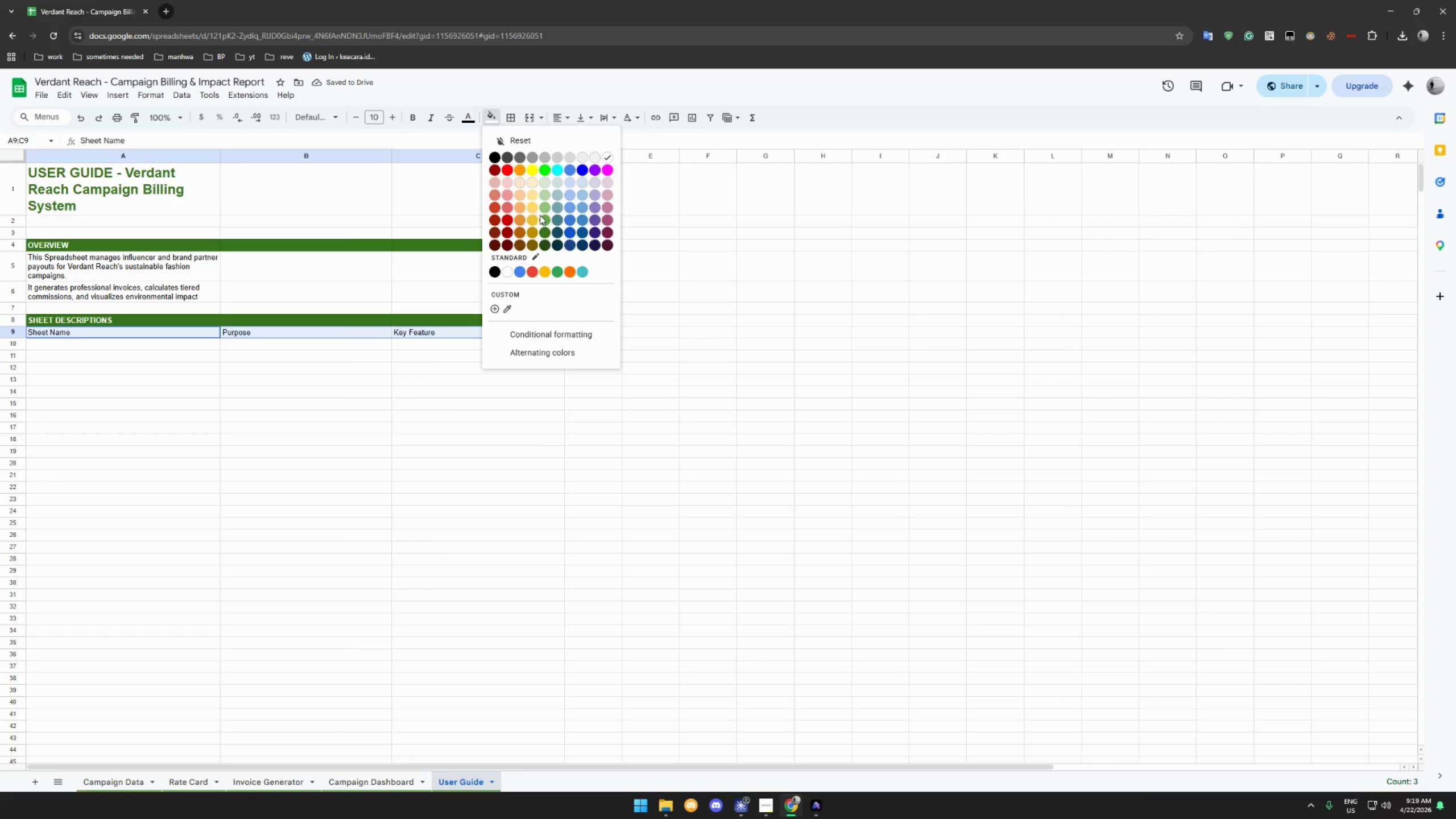 
left_click([544, 218])
 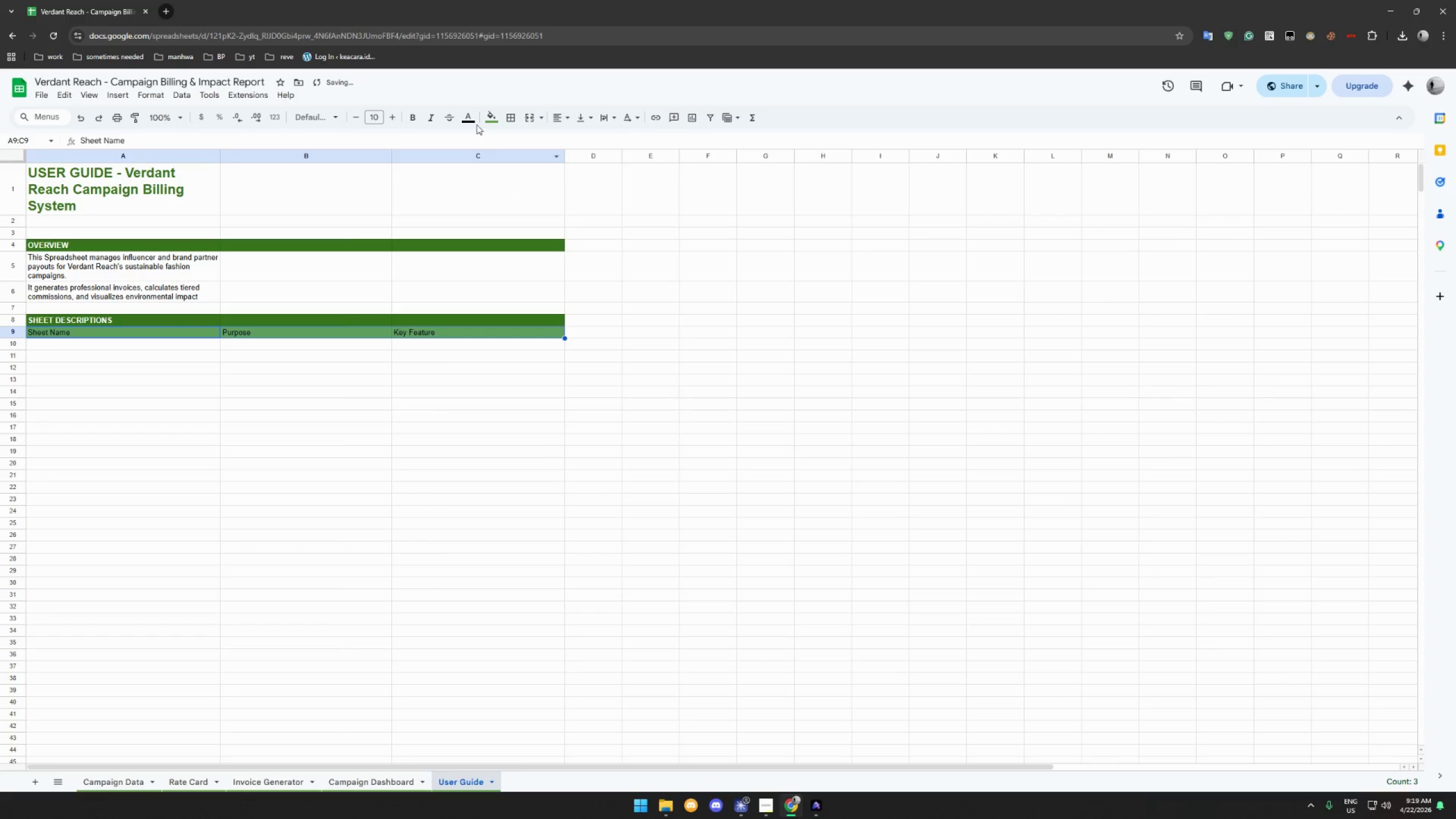 
left_click([470, 119])
 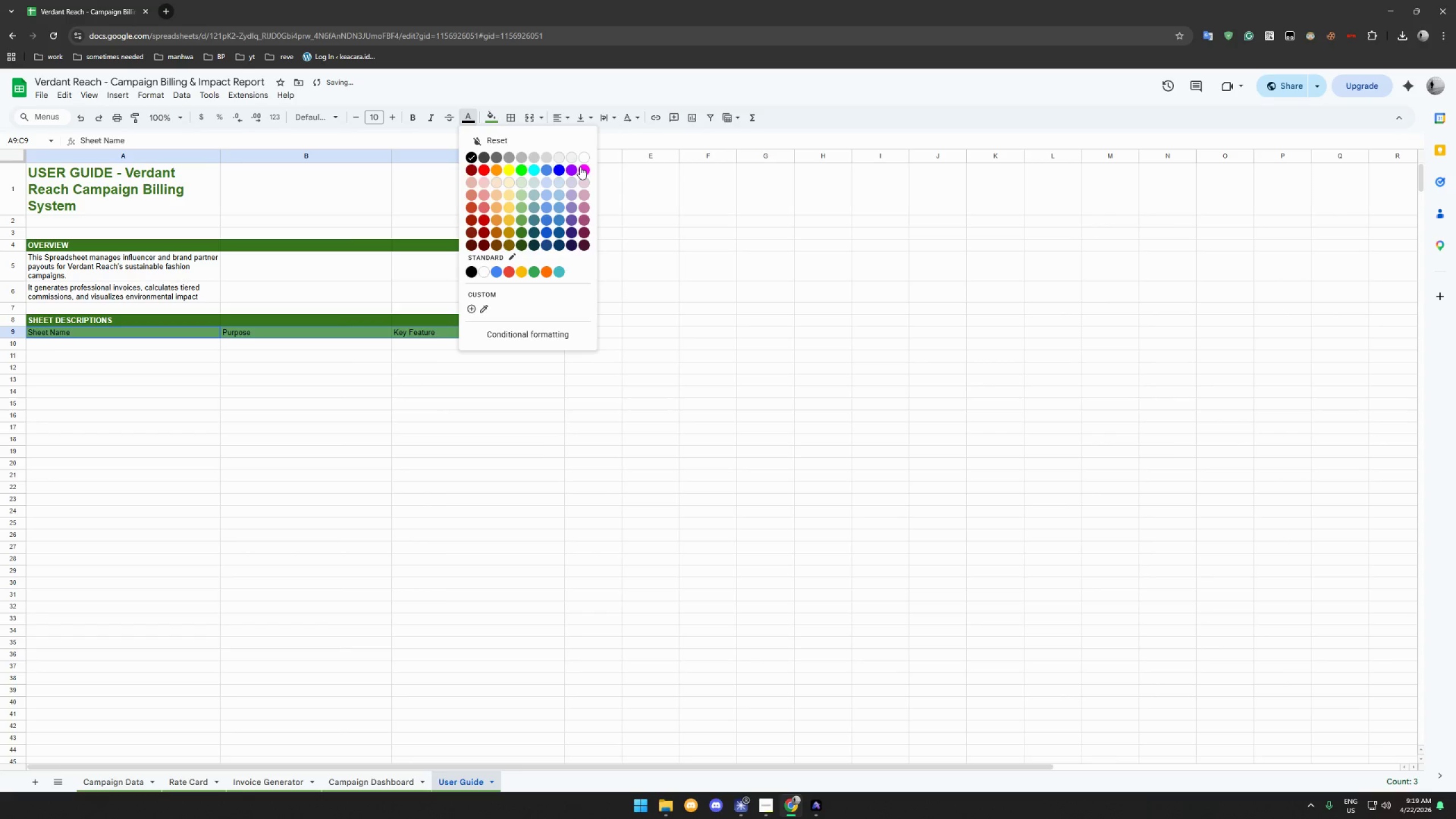 
left_click([584, 158])
 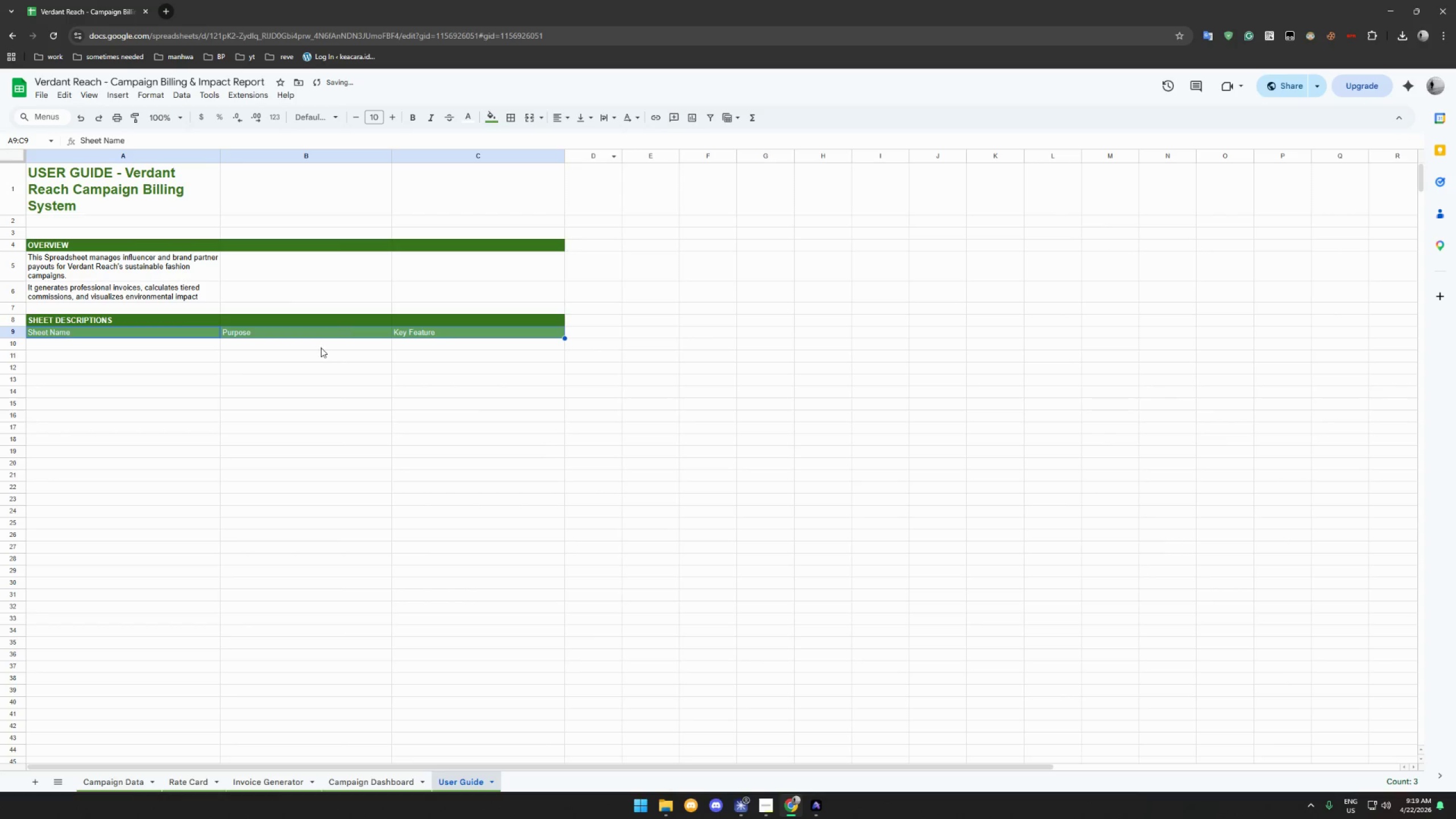 
left_click([316, 358])
 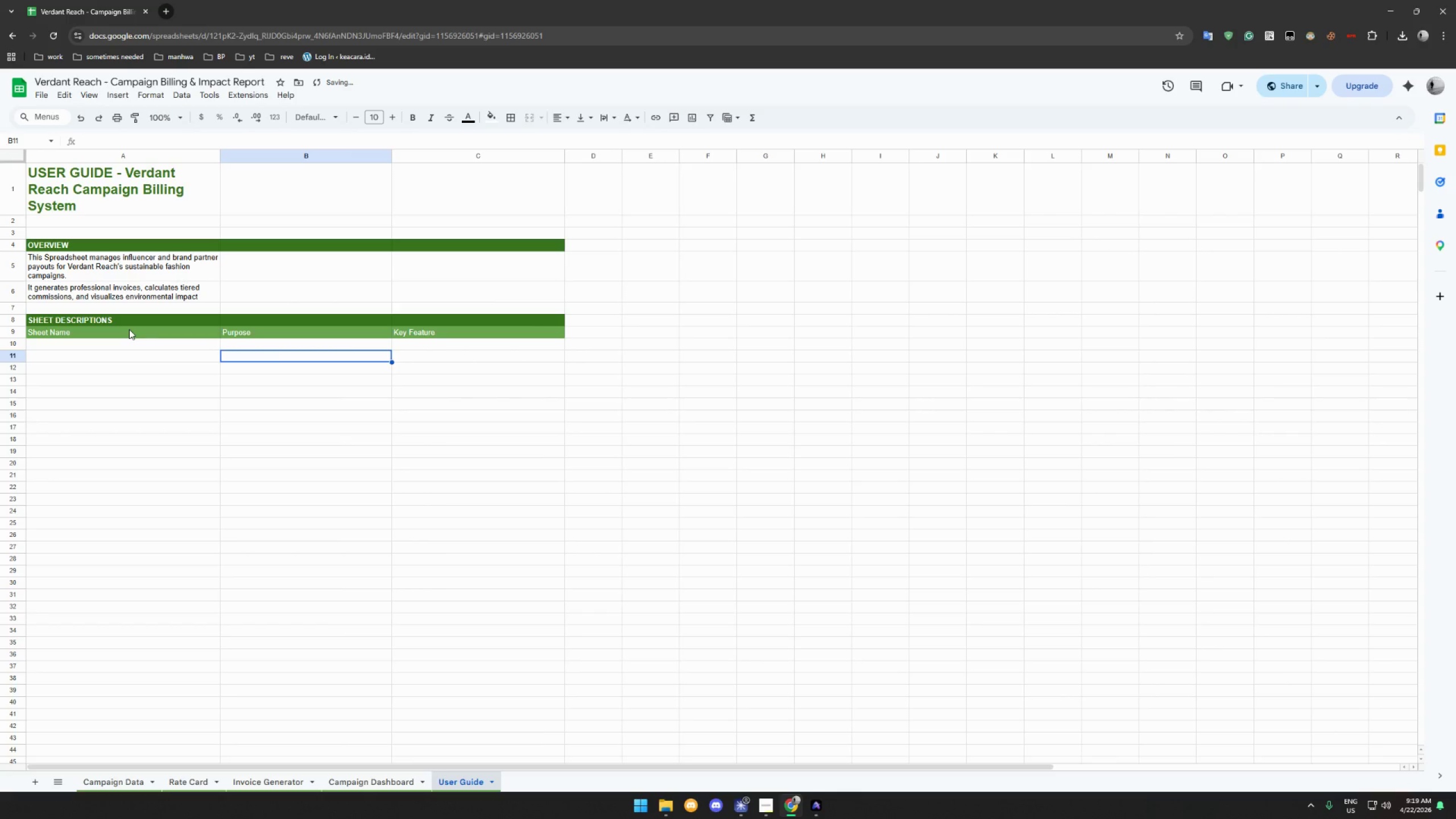 
left_click([117, 346])
 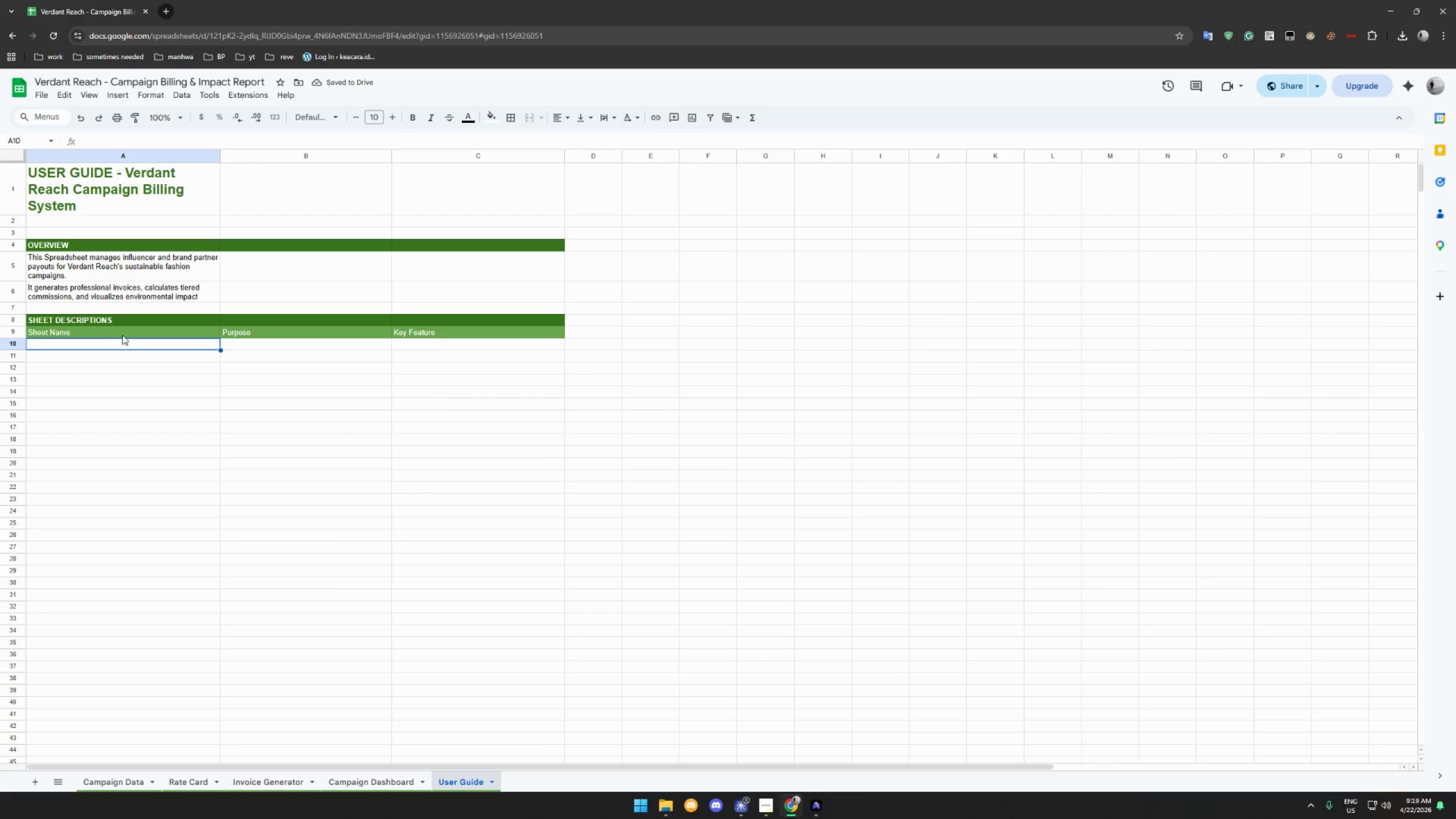 
left_click_drag(start_coordinate=[122, 335], to_coordinate=[473, 330])
 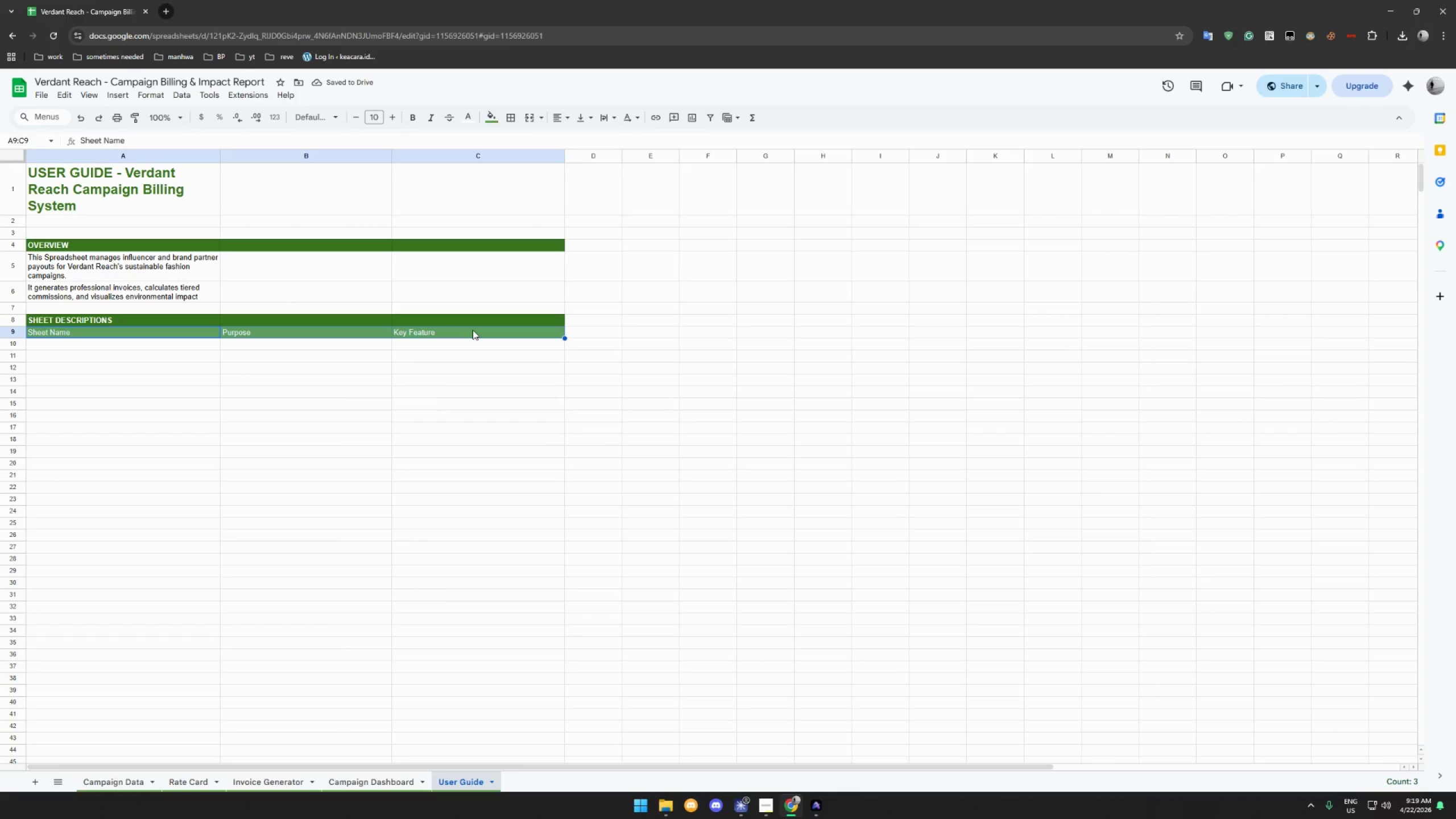 
key(Control+B)
 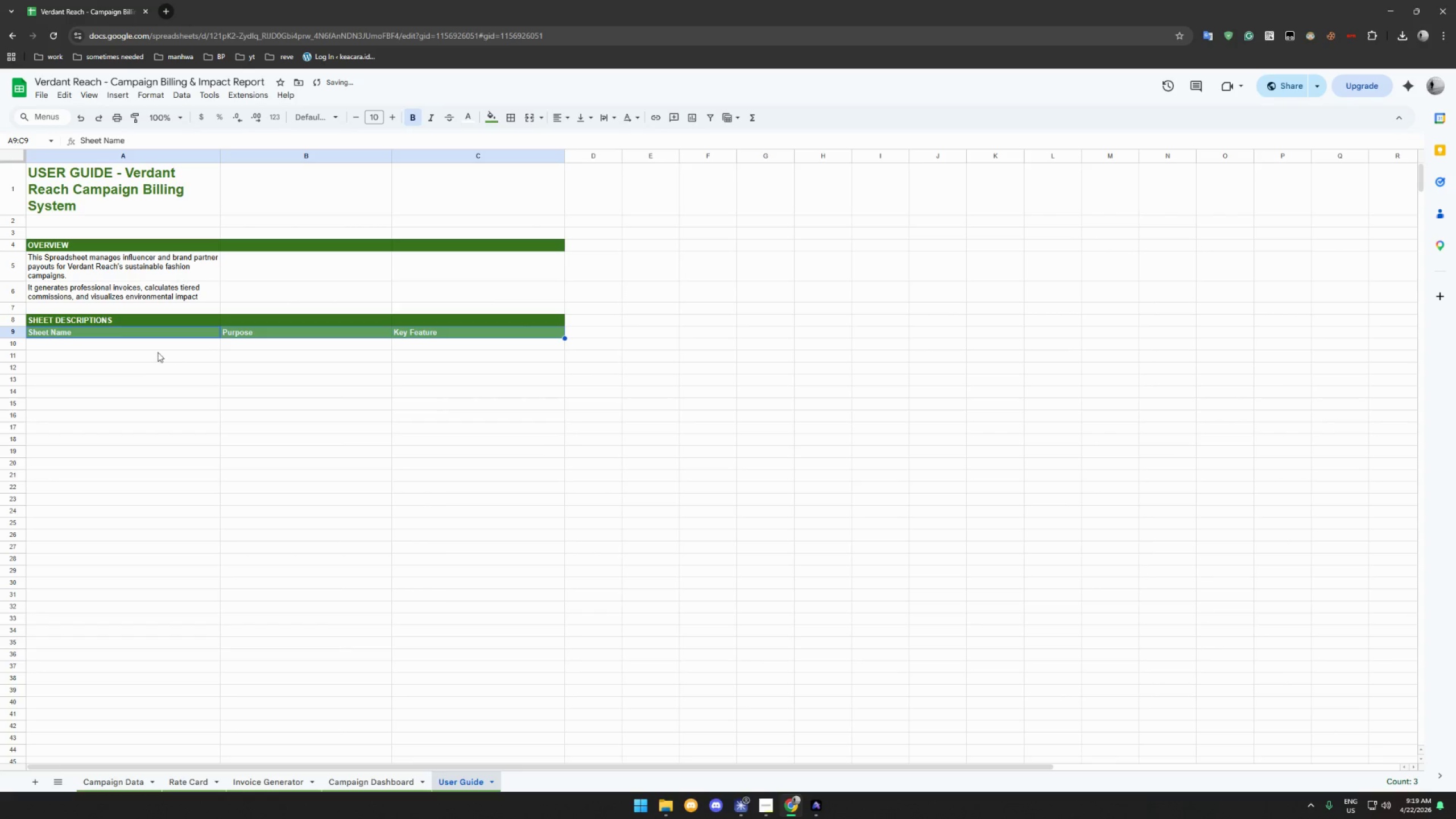 
left_click([155, 351])
 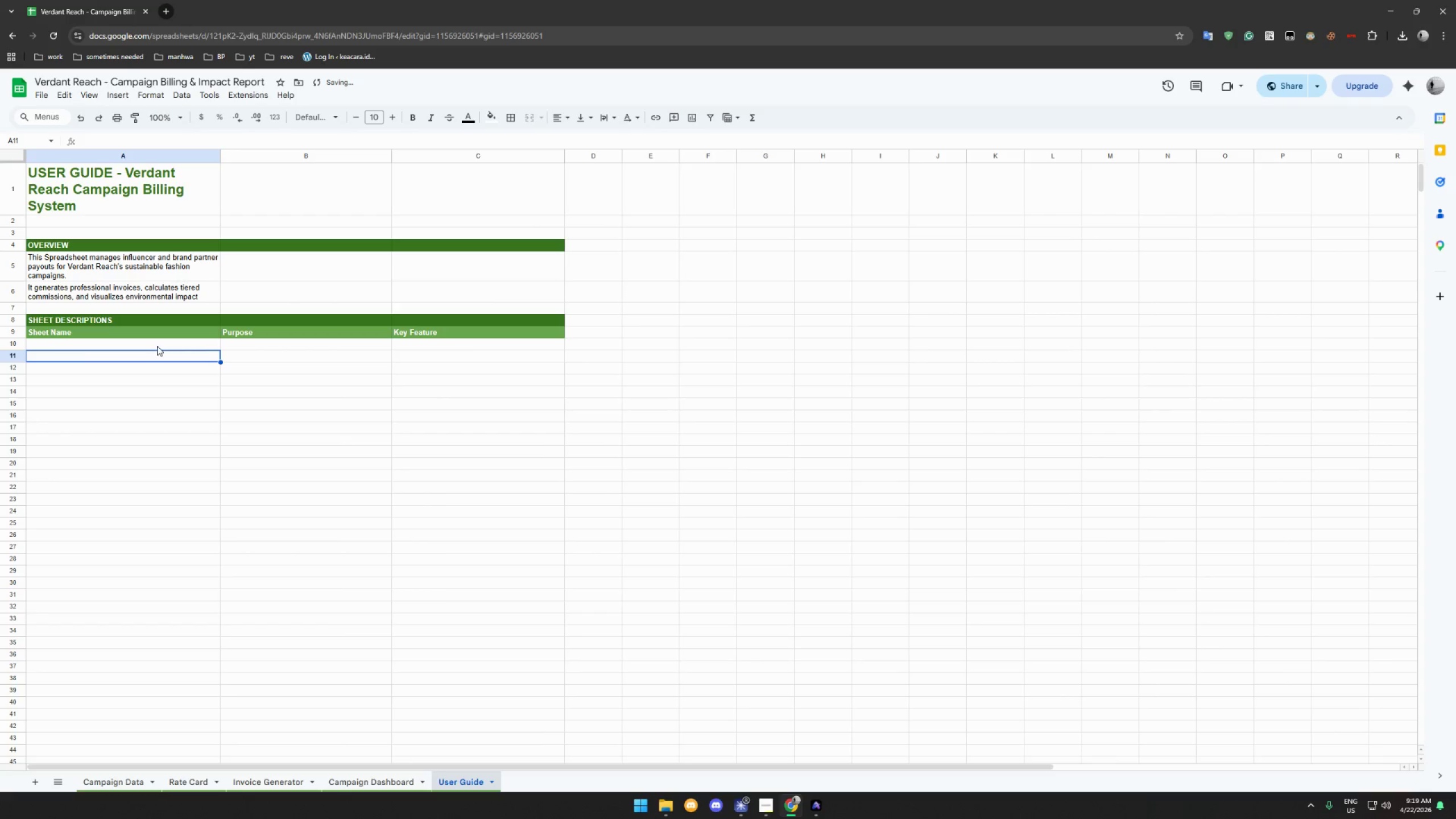 
left_click([158, 345])
 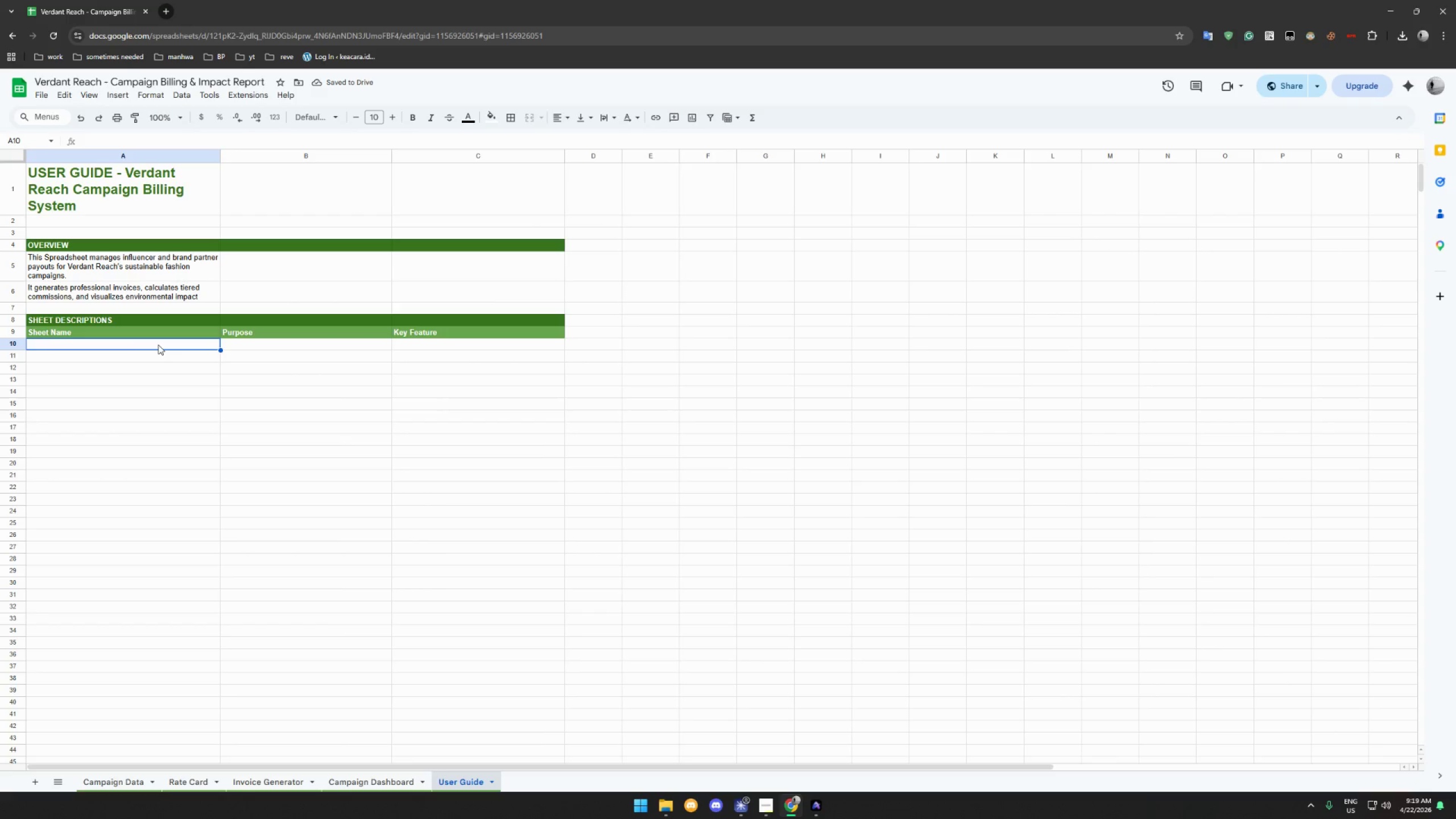 
type(Campoai)
key(Backspace)
key(Backspace)
key(Backspace)
type(aing)
key(Backspace)
key(Backspace)
key(Backspace)
type(ign Data)
 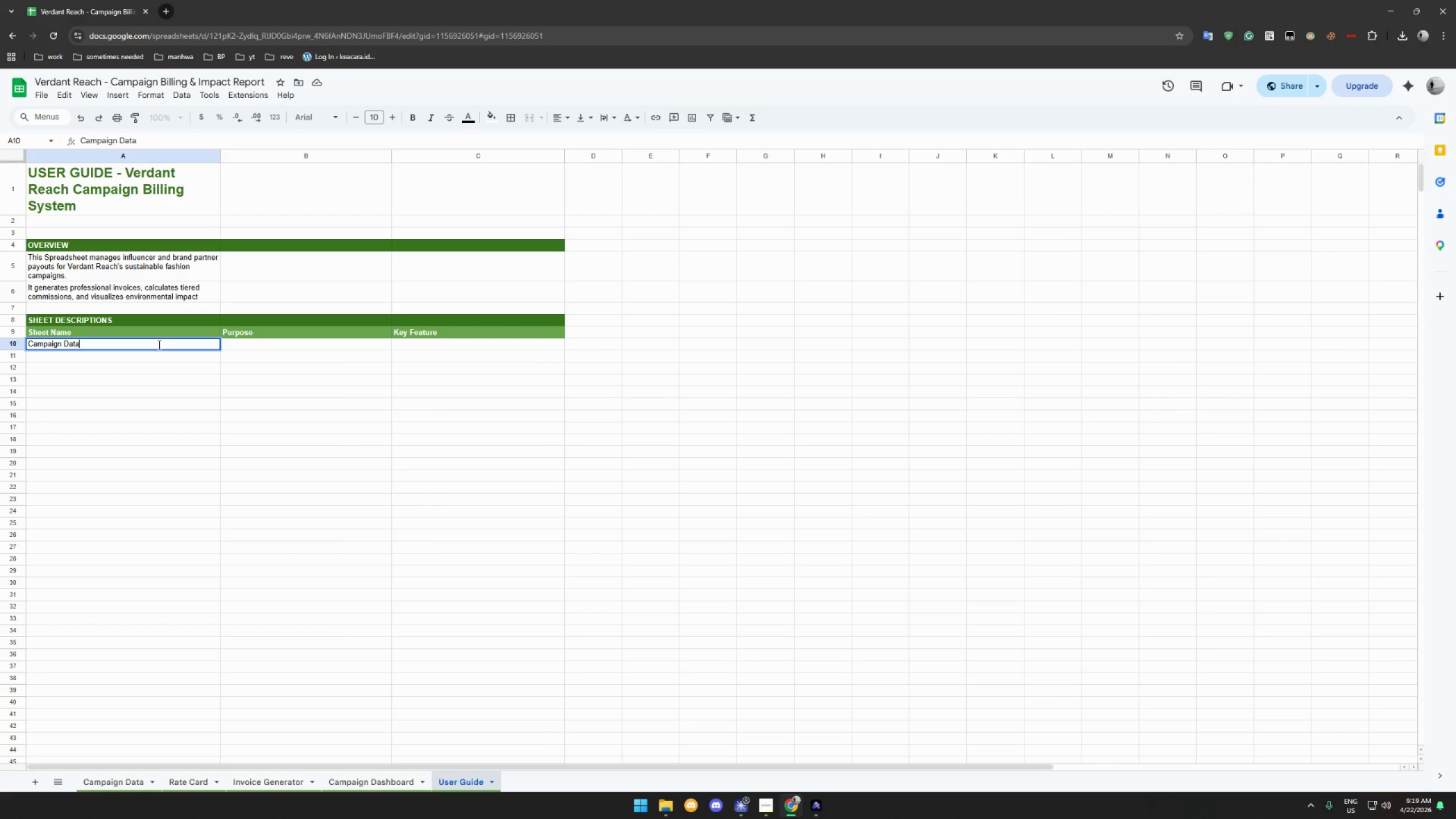 
key(Enter)
 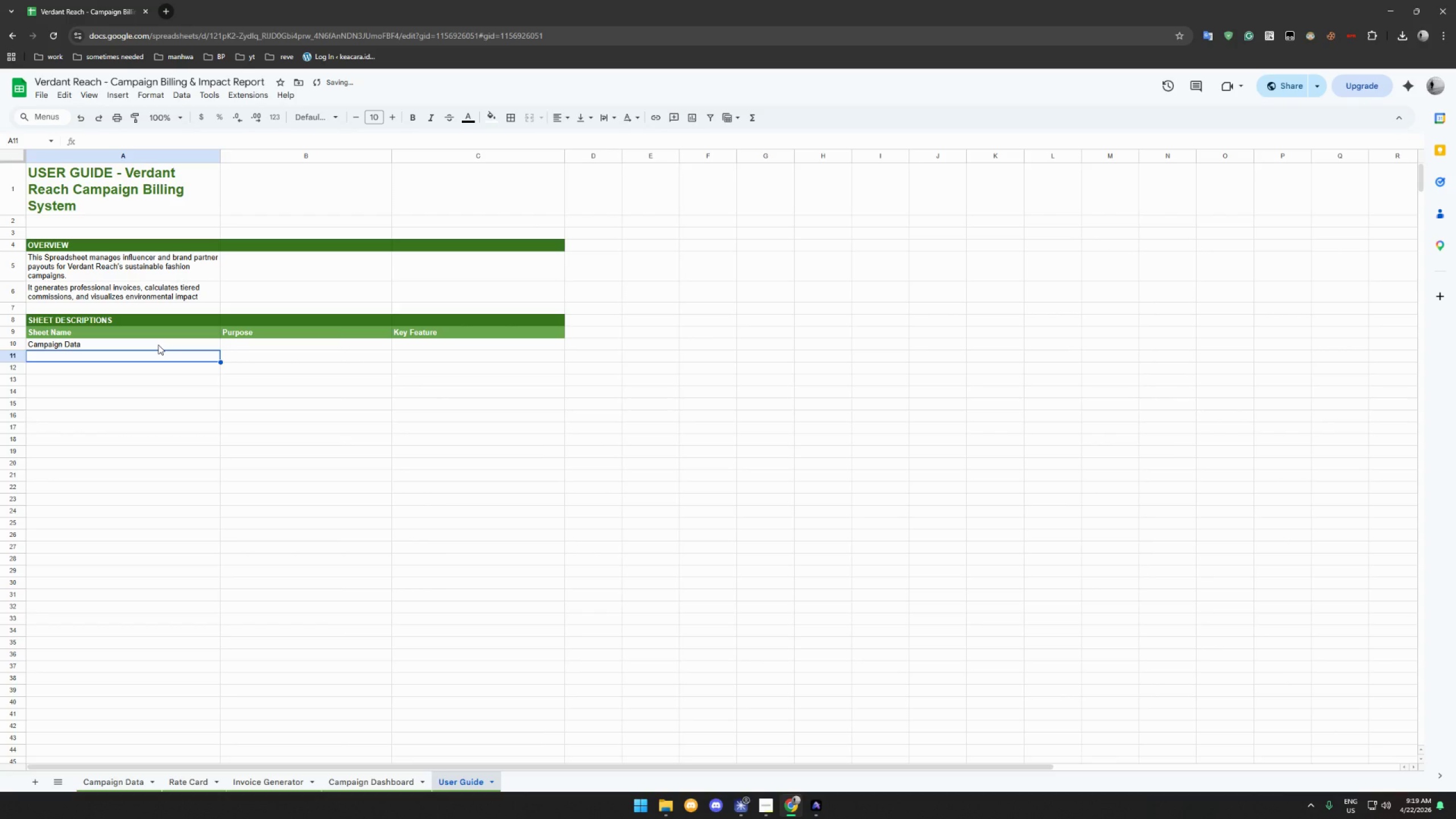 
type(D)
key(Backspace)
type(Rate Card)
 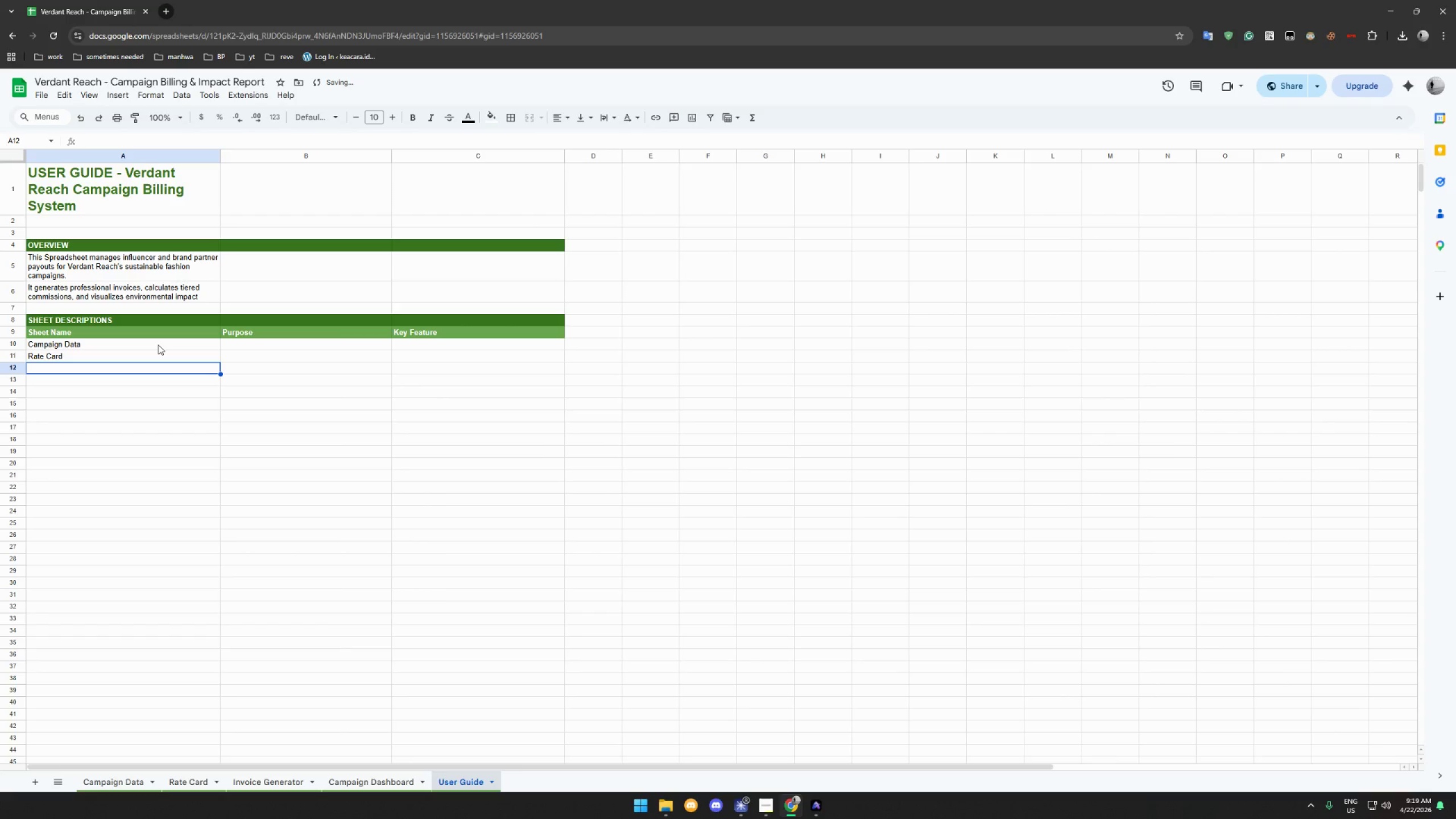 
 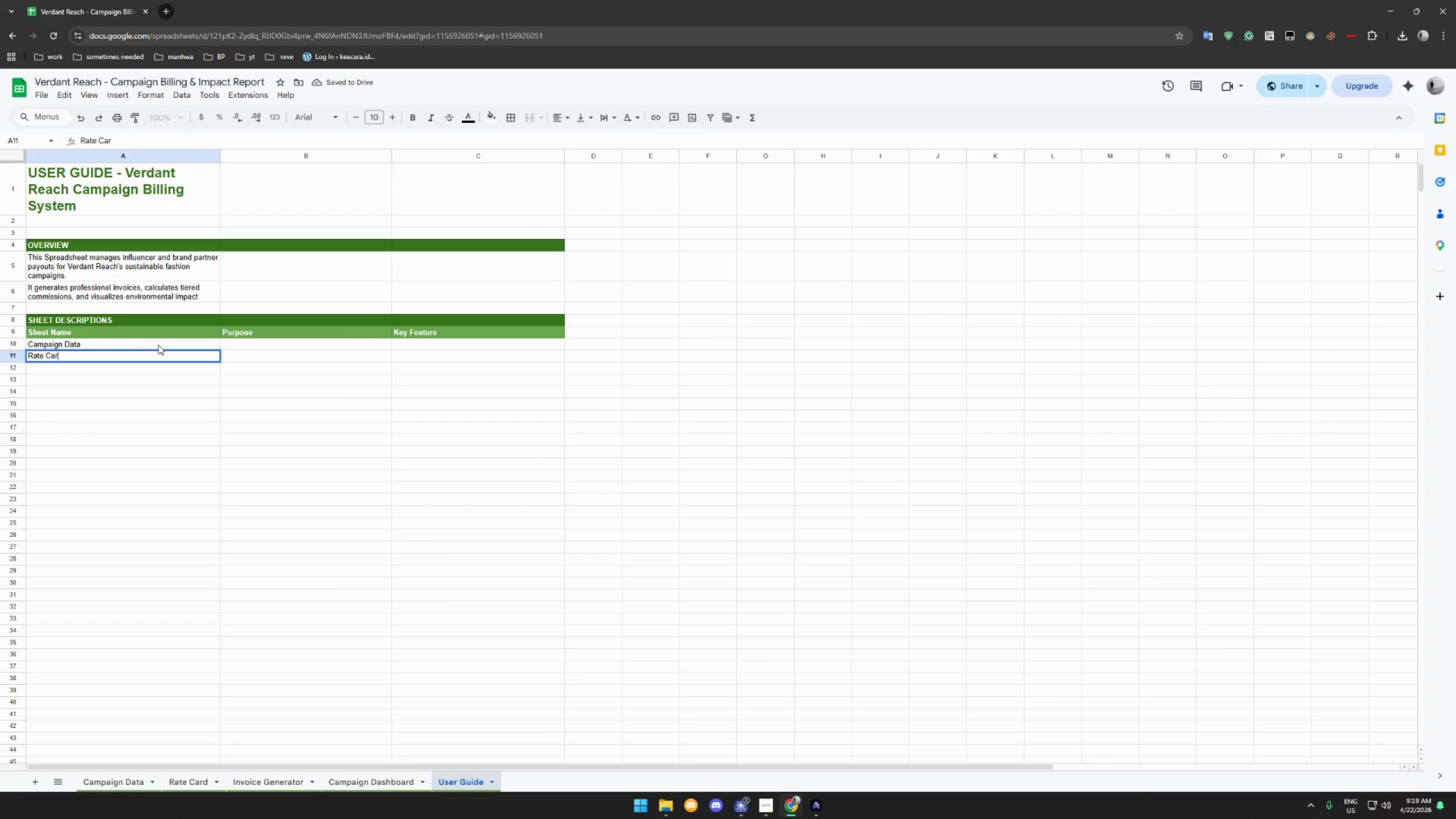 
key(Enter)
 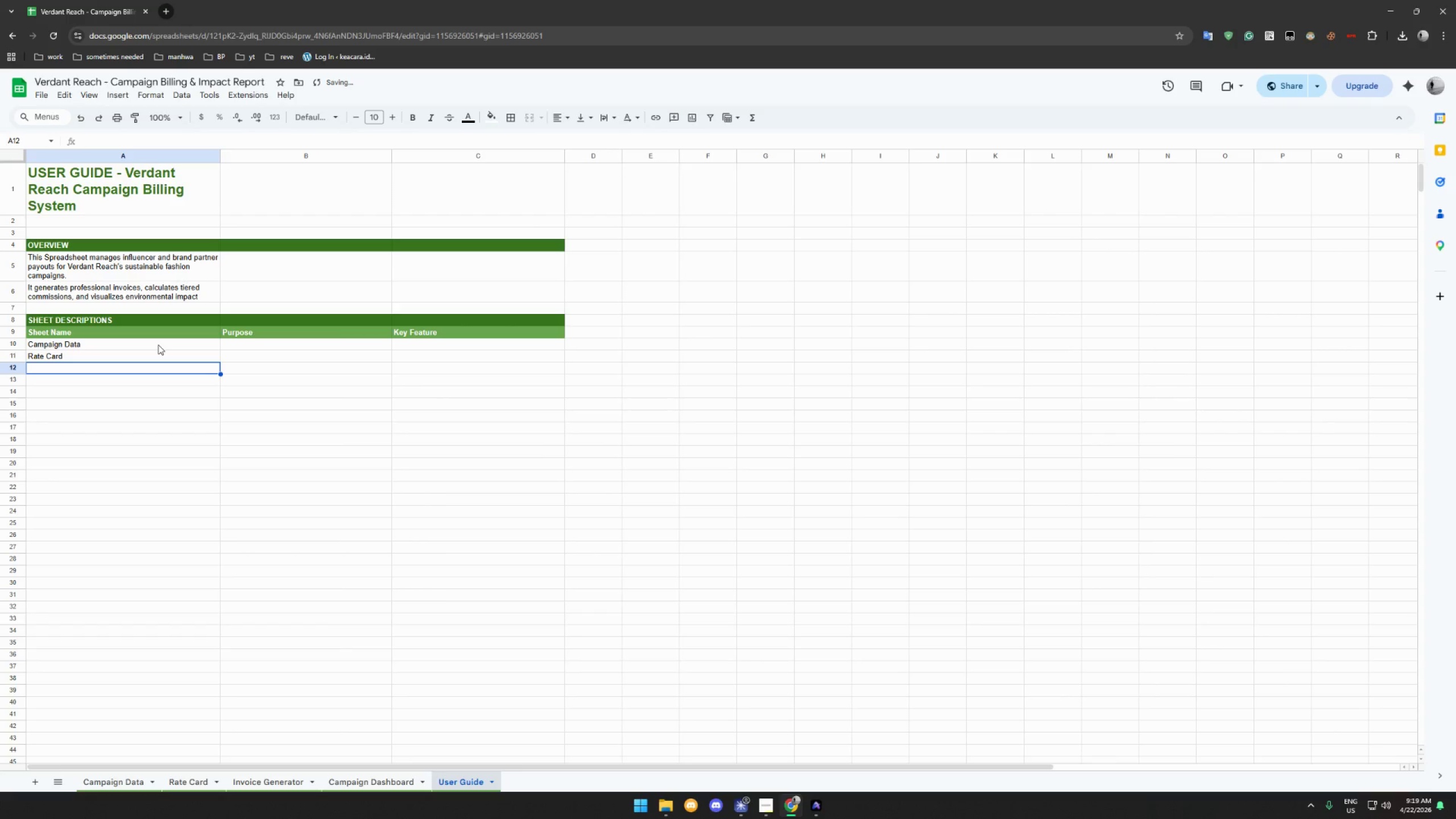 
type(Invoce FG)
key(Backspace)
key(Backspace)
type(Generator)
 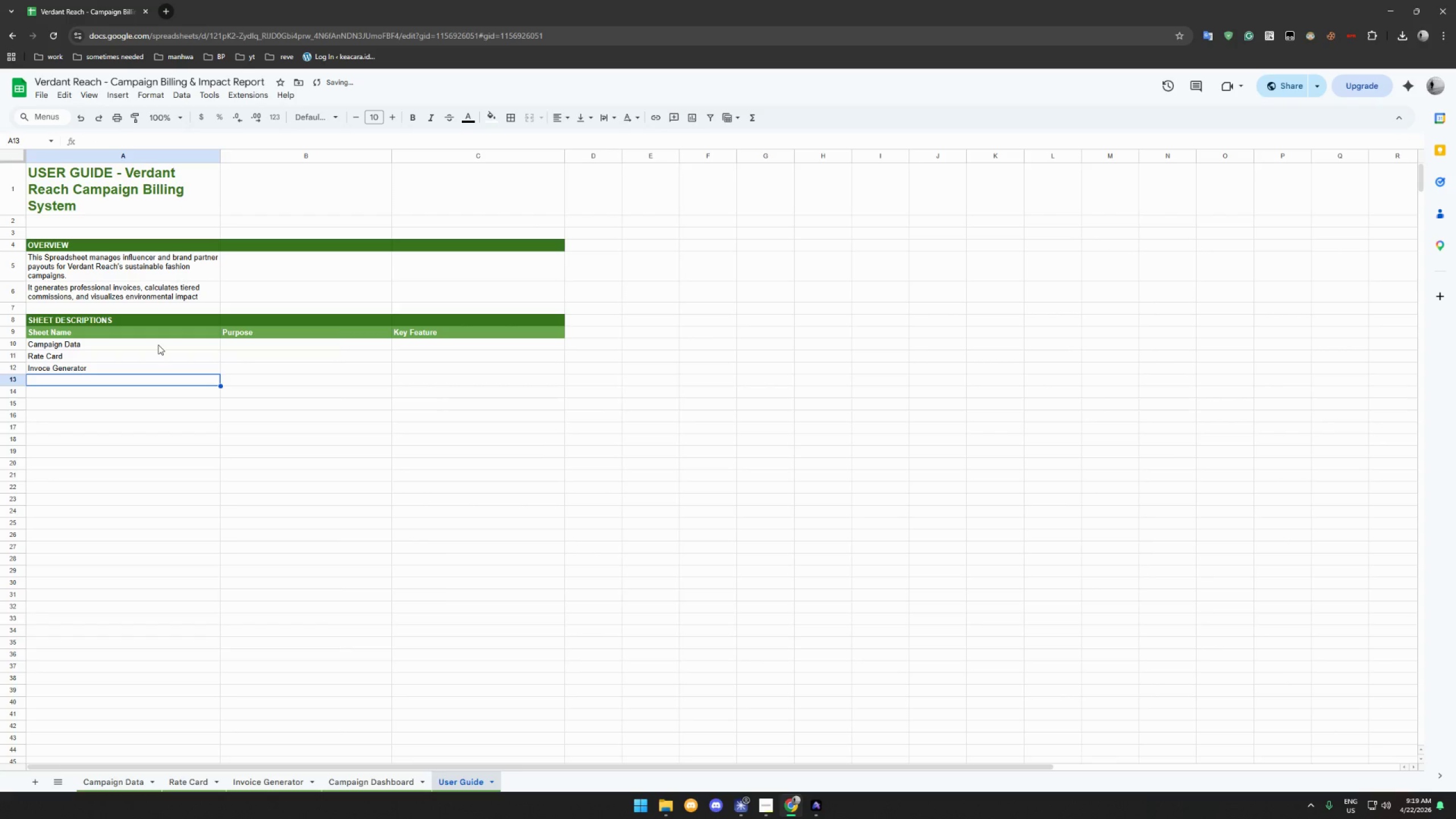 
 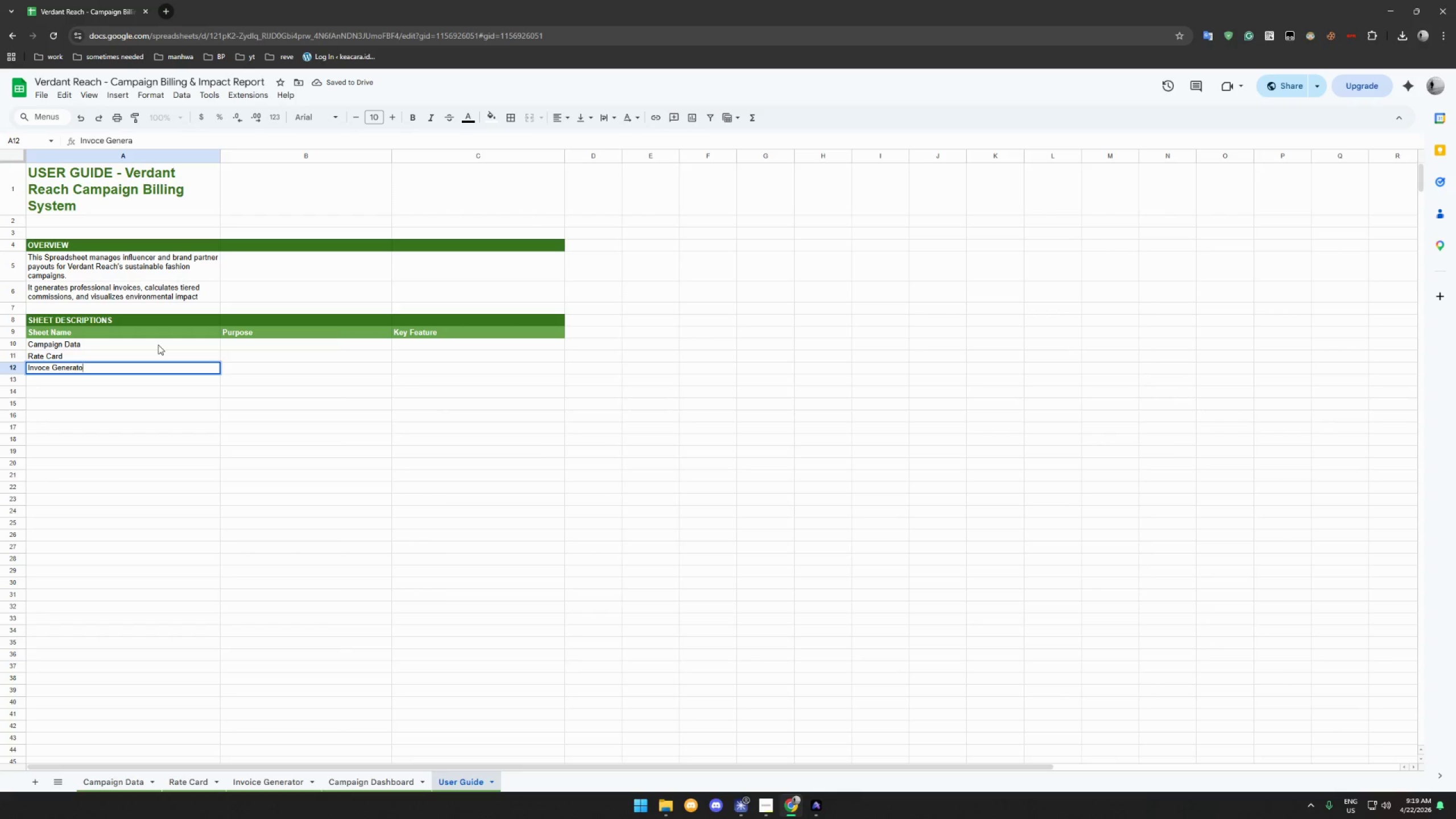 
key(Enter)
 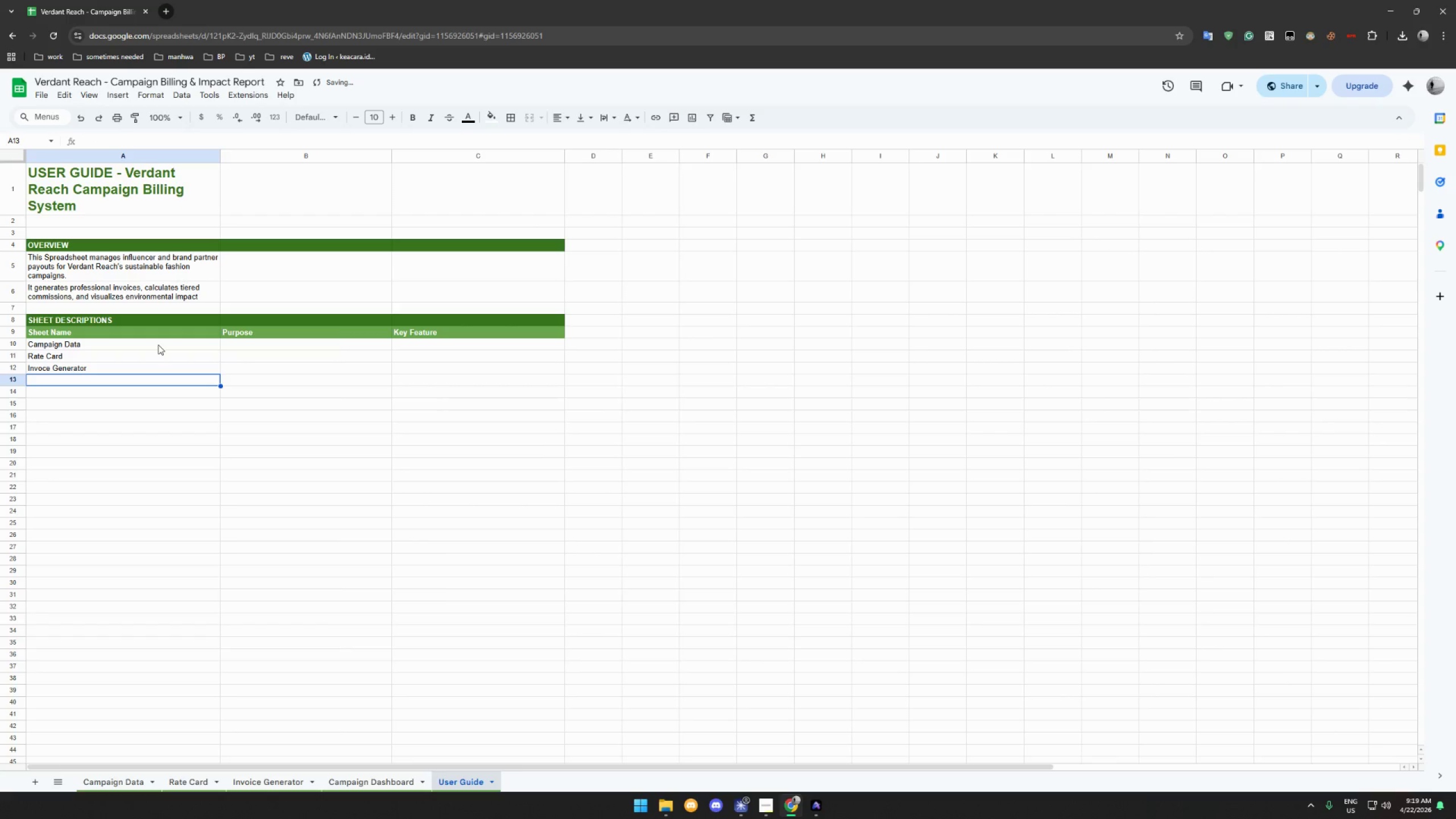 
type(Campaign Dashboard)
 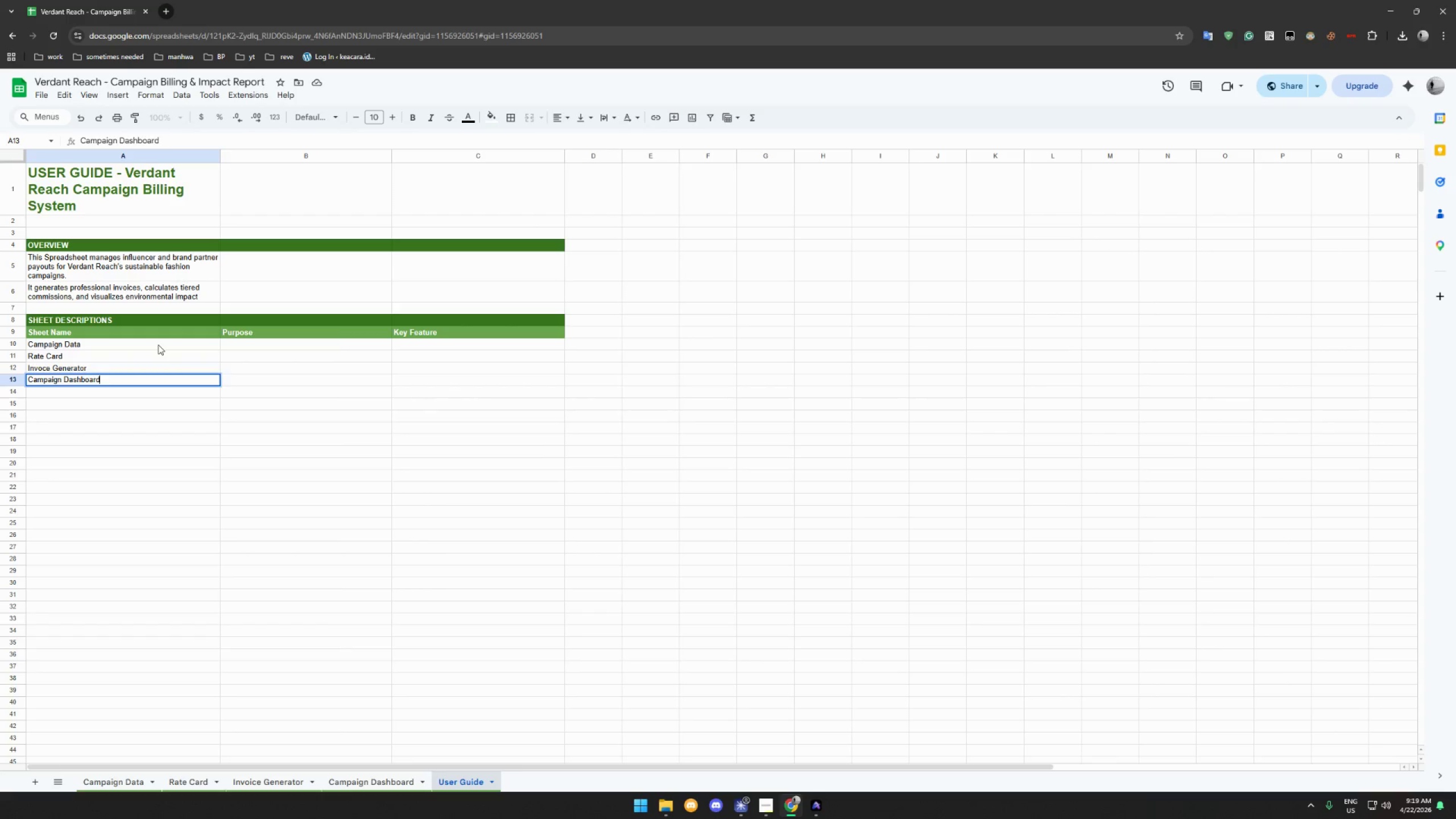 
key(Enter)
 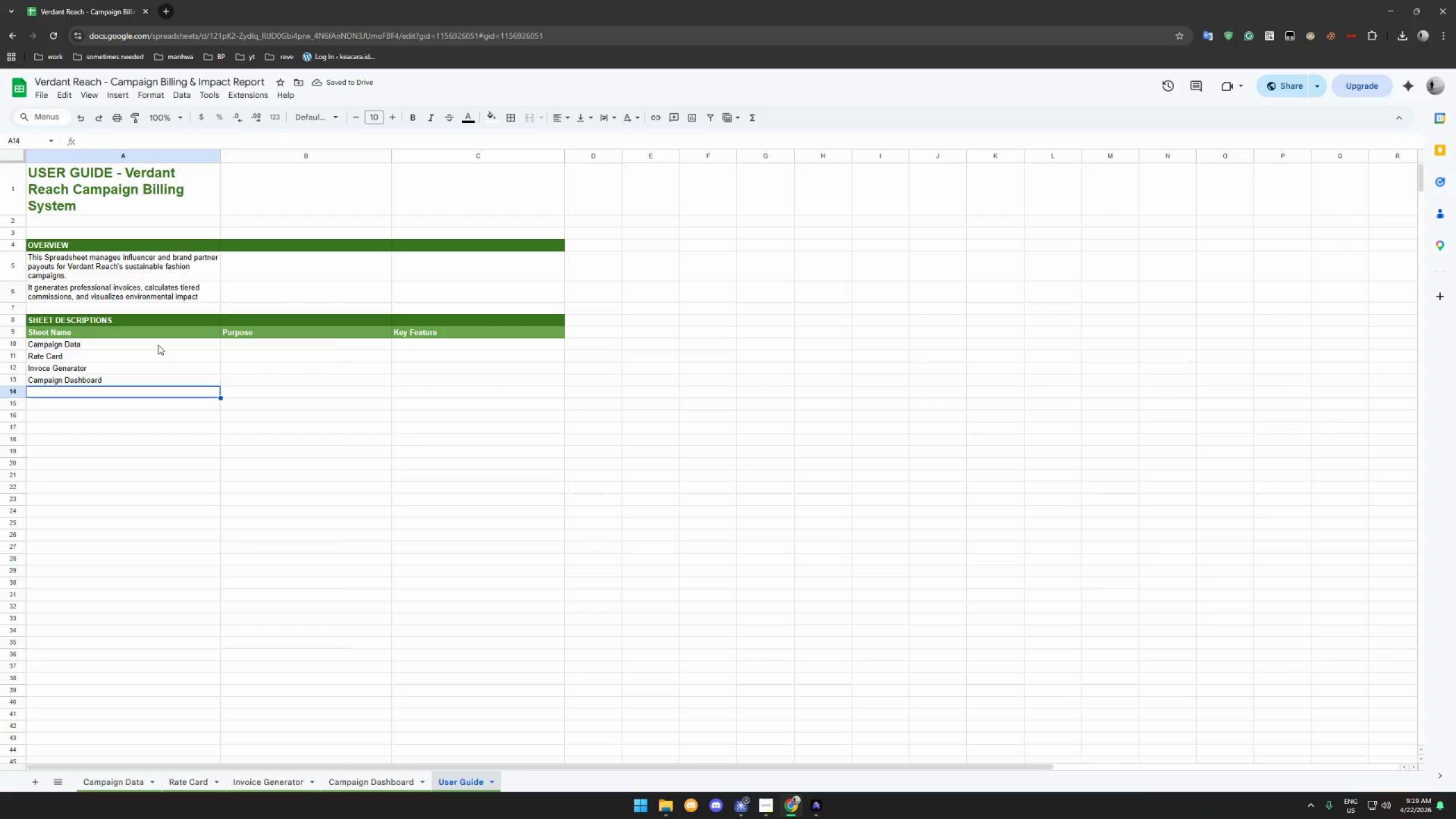 
left_click([269, 342])
 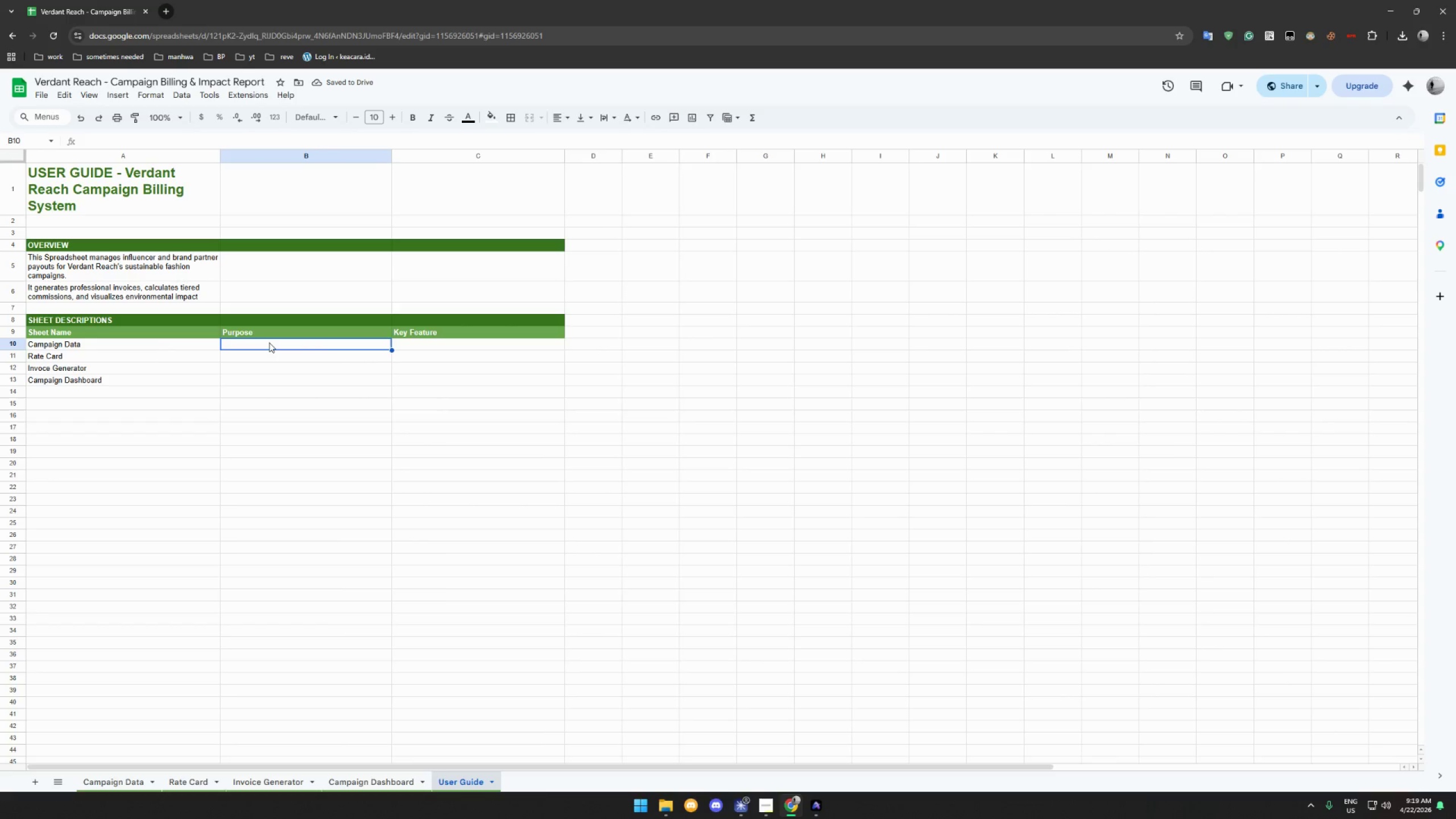 
type(All 100 Campaign)
key(Backspace)
key(Backspace)
key(Backspace)
key(Backspace)
key(Backspace)
key(Backspace)
key(Backspace)
key(Backspace)
type(campaign records with calculated fielkd)
key(Backspace)
key(Backspace)
type(ds)
 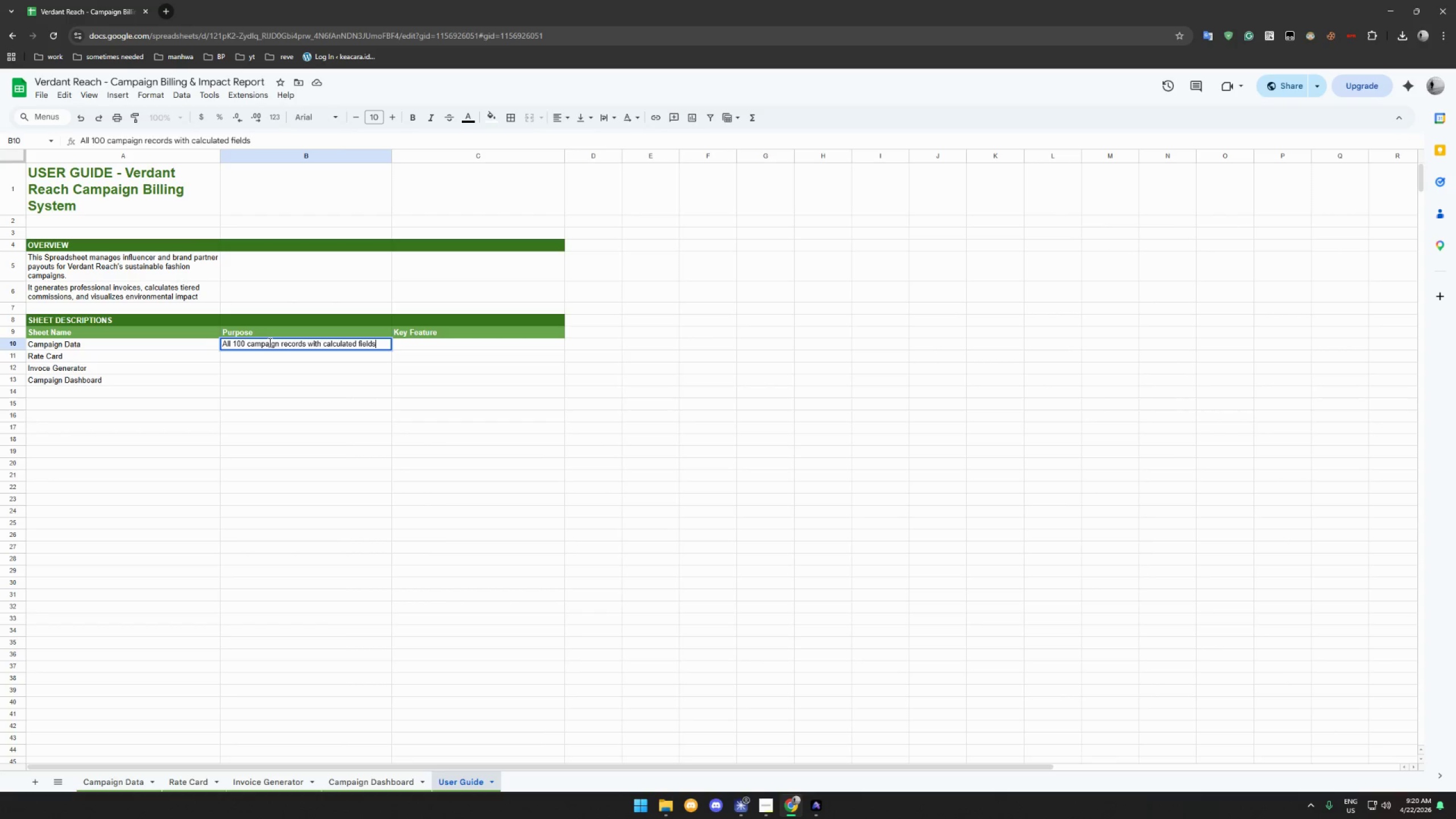 
key(Enter)
 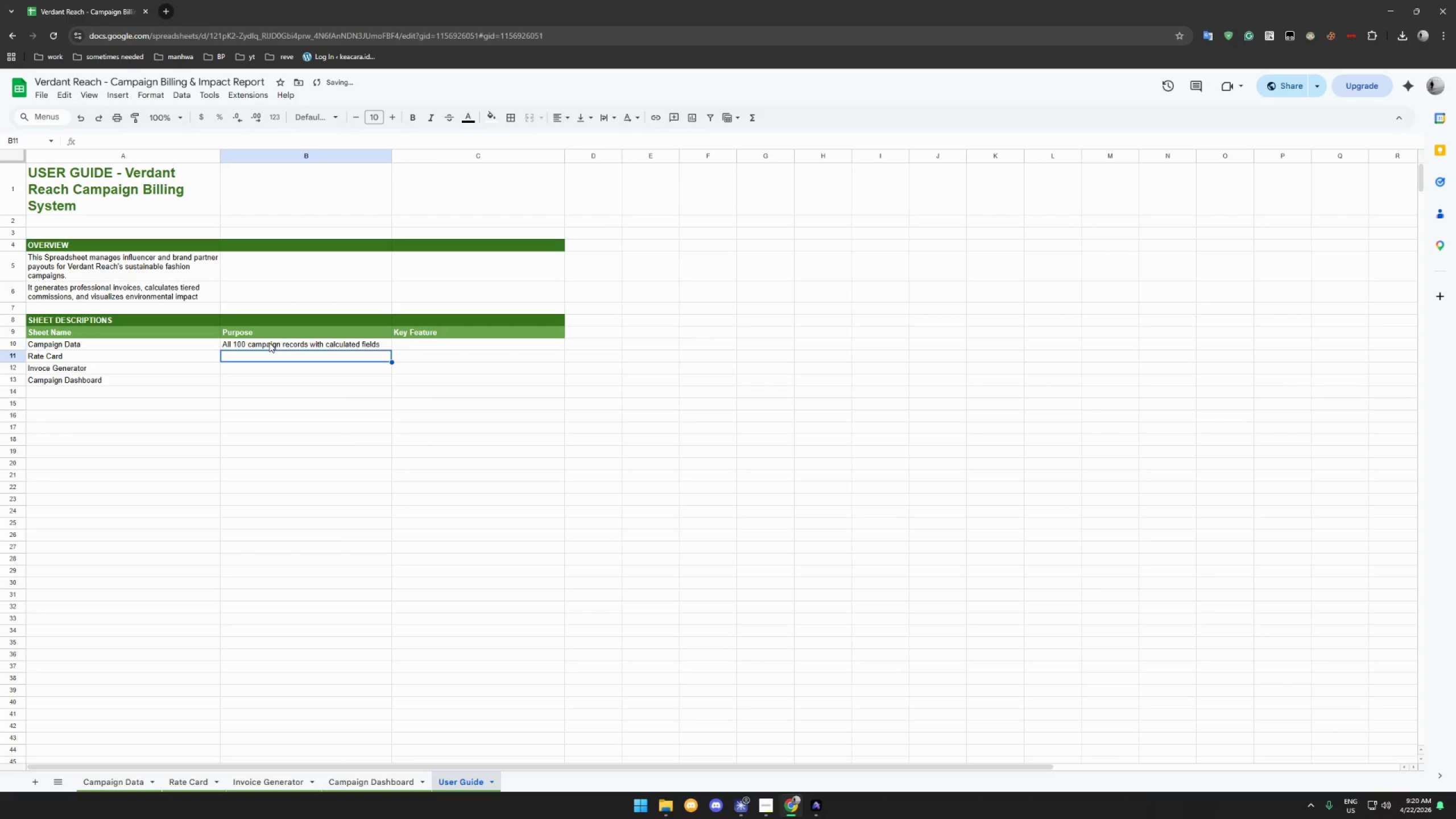 
type(Reference table for partner tier rates)
 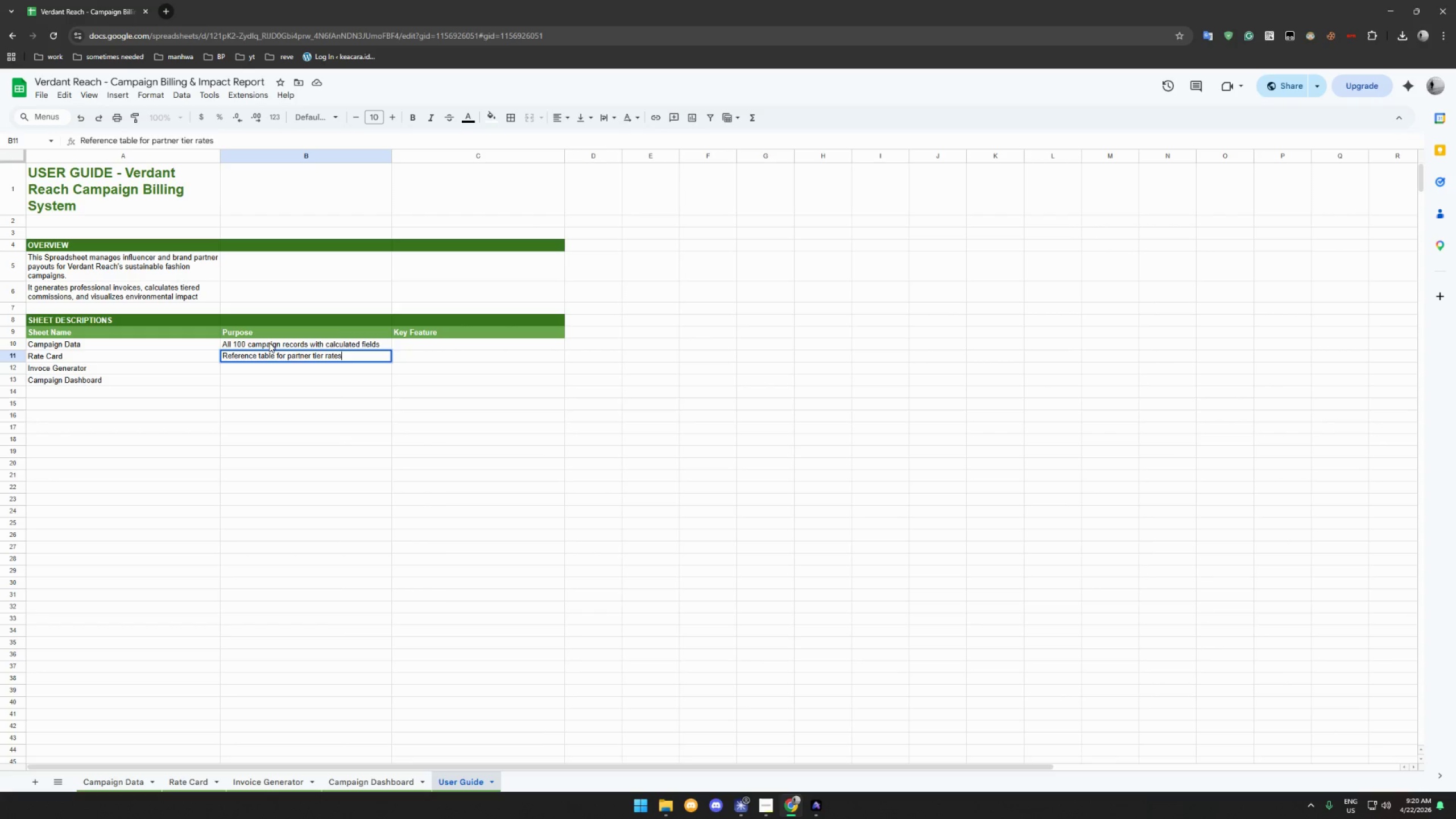 
key(Enter)
 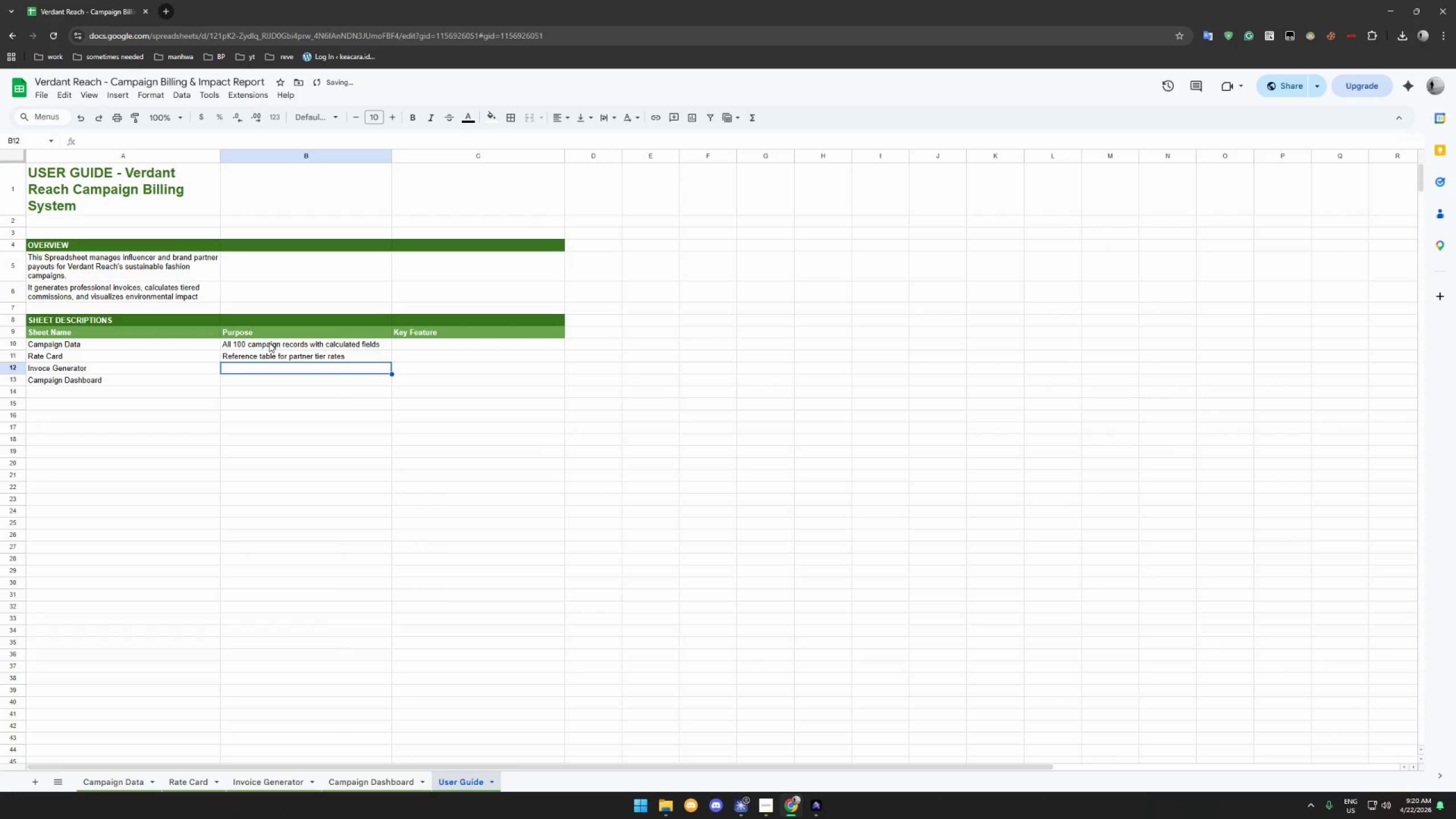 
type(Auto-populated invoice template)
 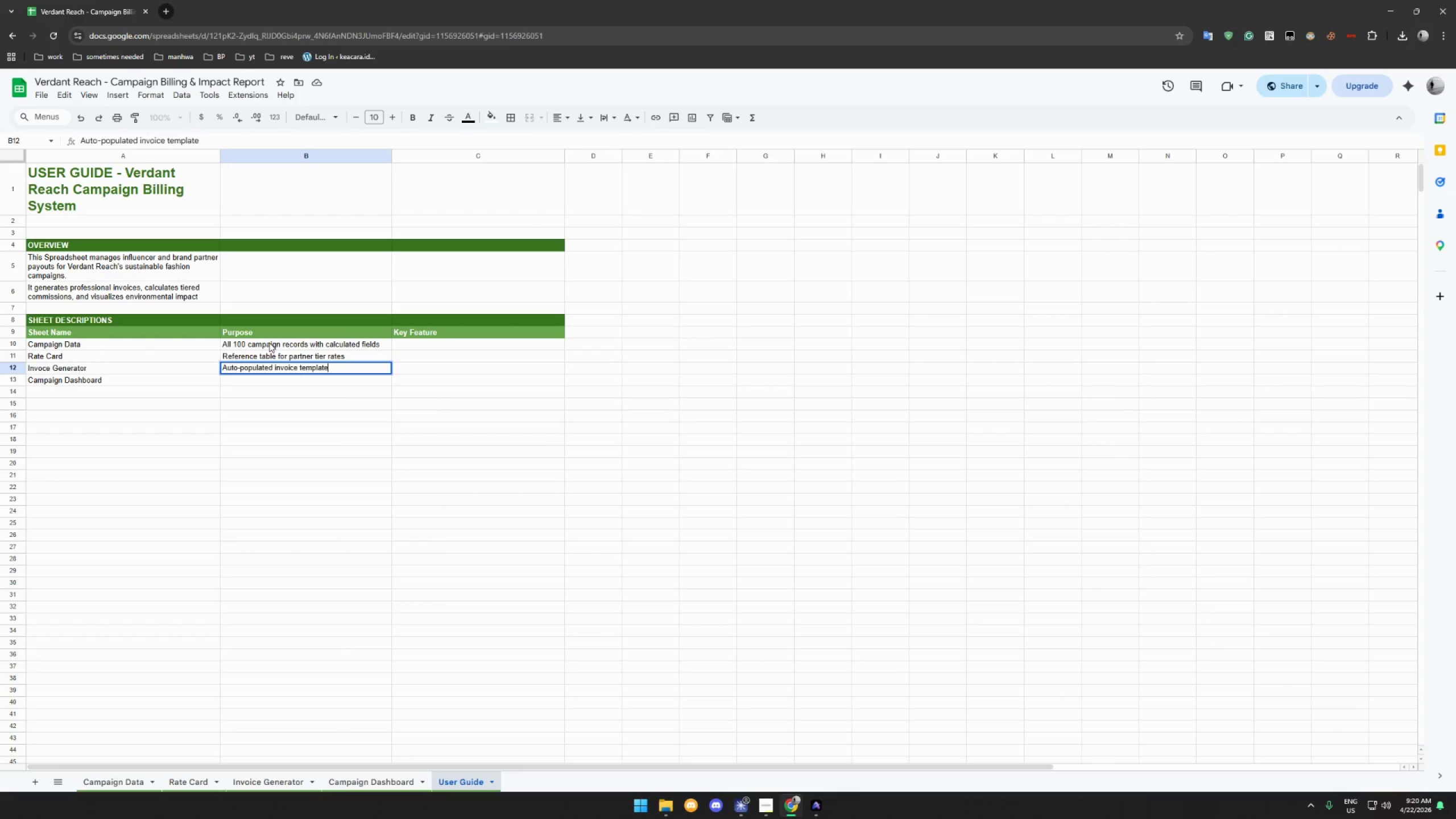 
key(Enter)
 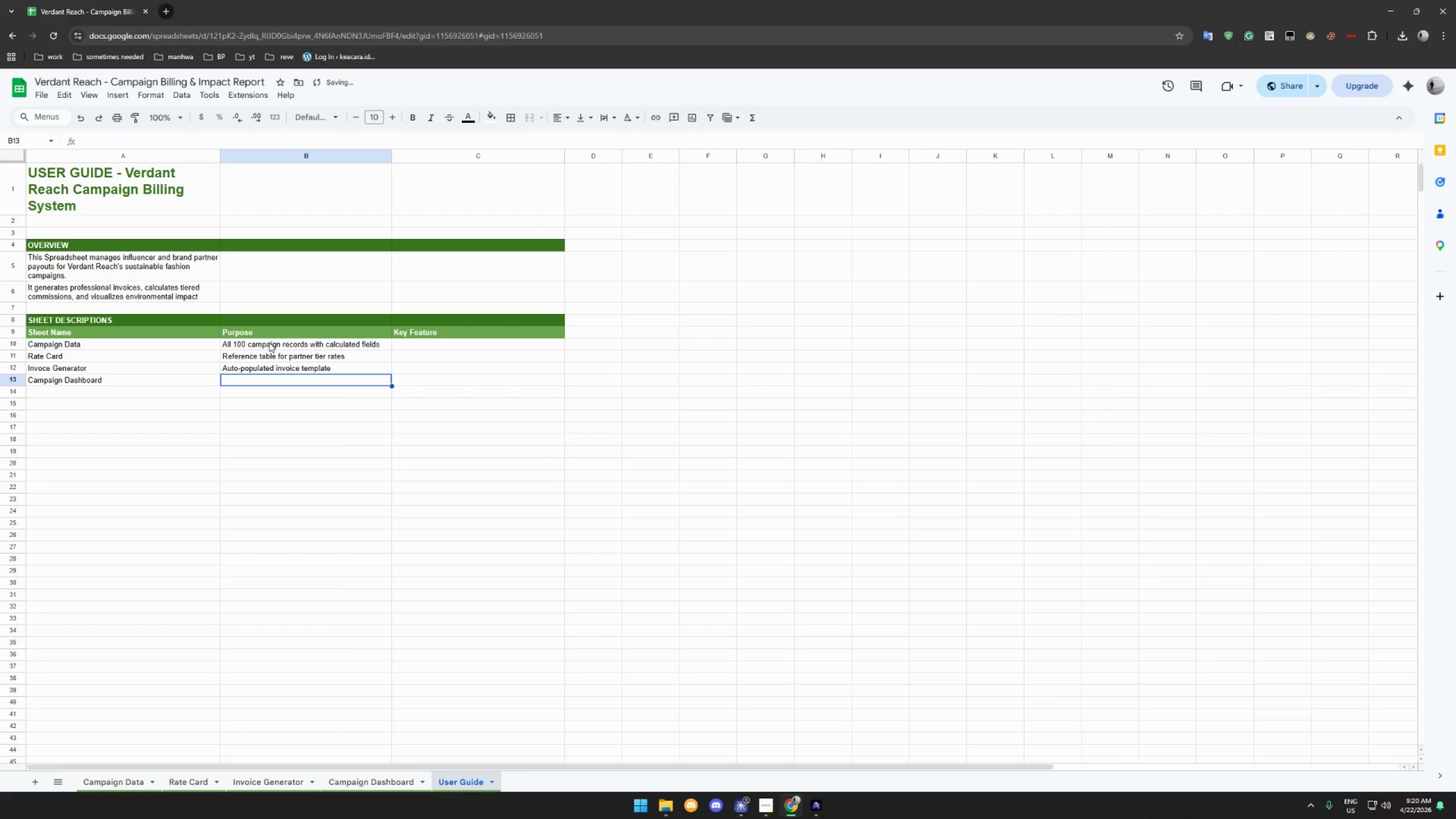 
type(High-L)
key(Backspace)
type(level i)
key(Backspace)
type(overview with QA)
key(Backspace)
type(UERY aggregations)
 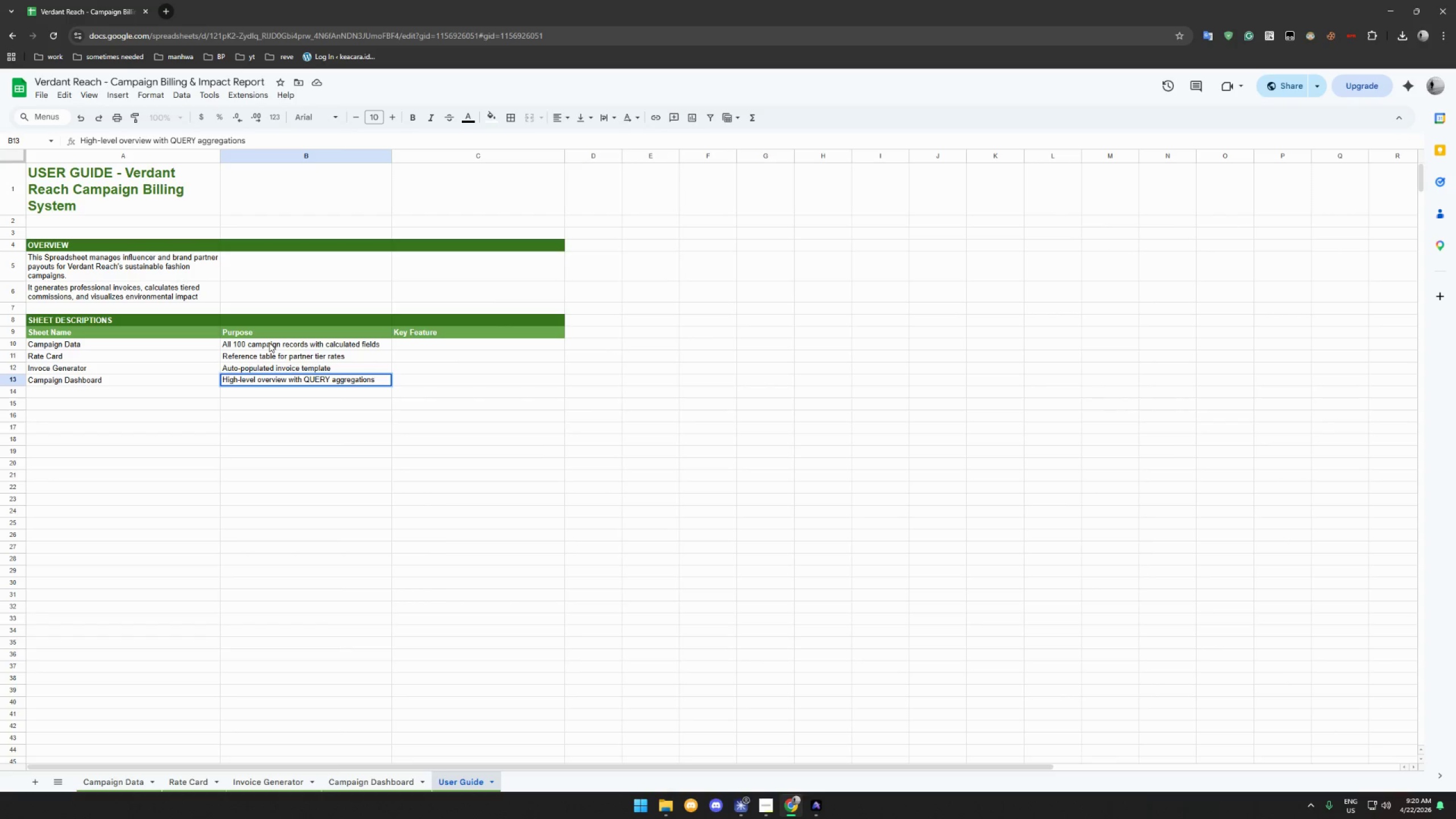 
left_click([407, 338])
 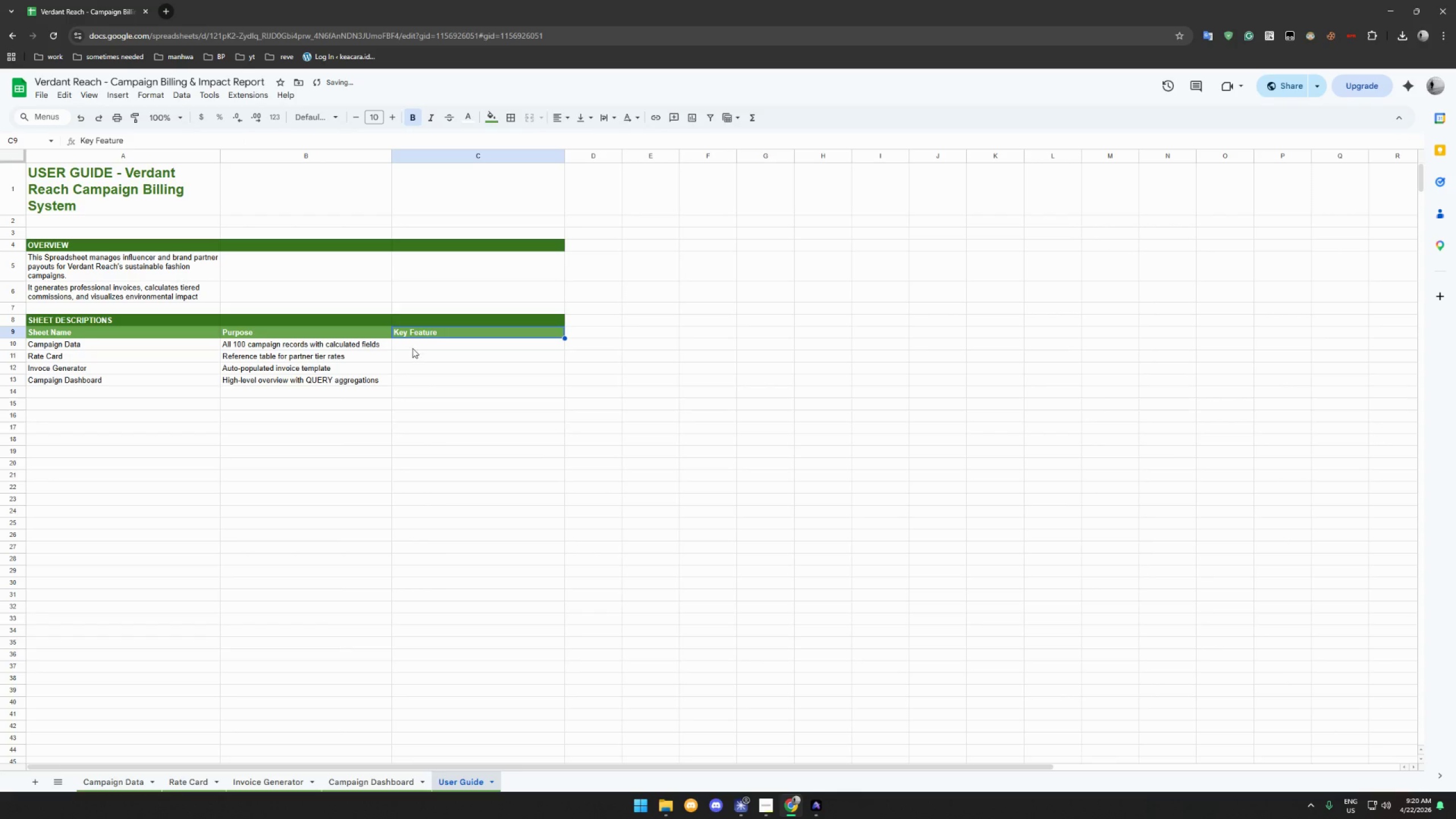 
left_click([412, 348])
 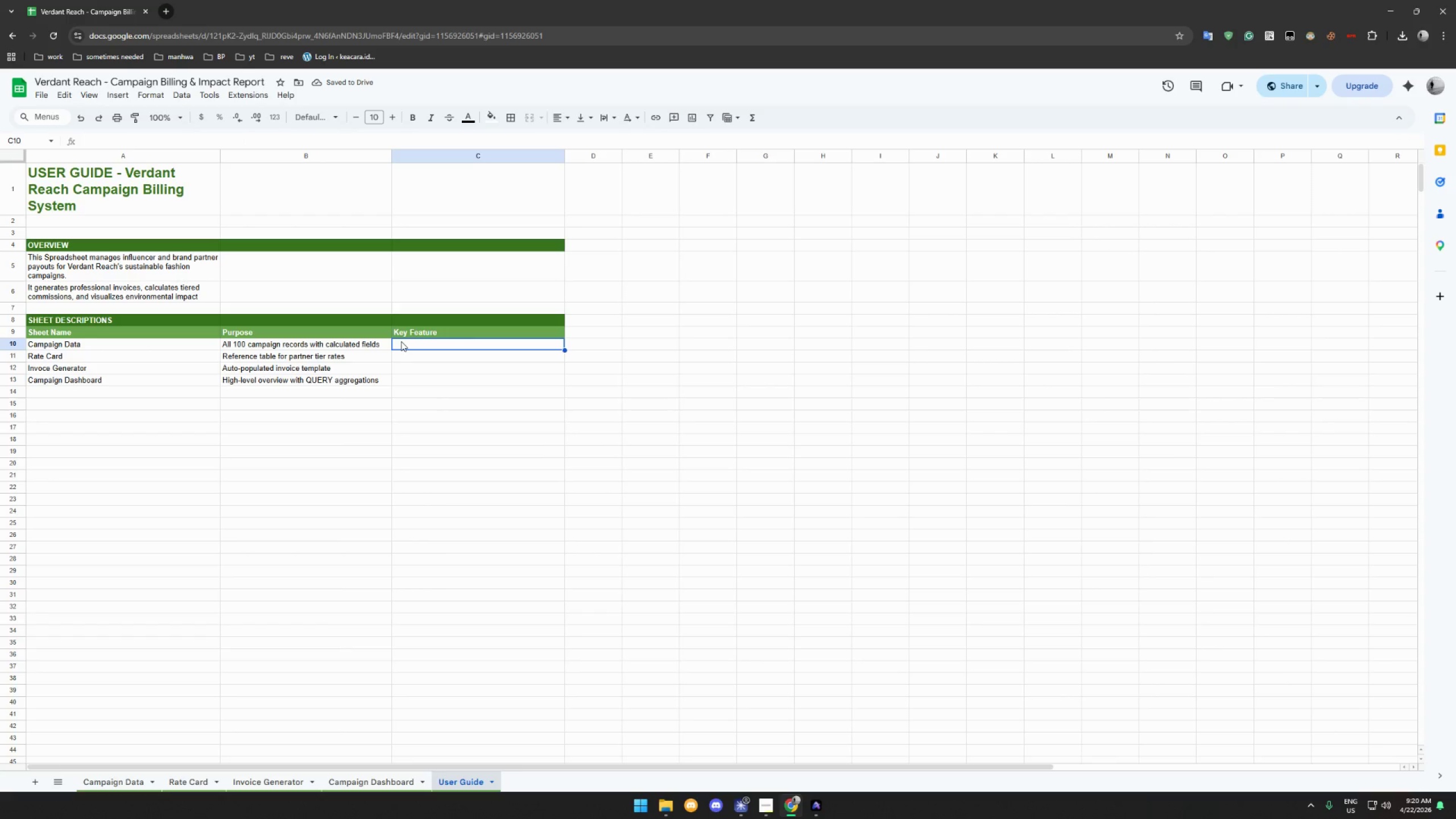 
wait(6.17)
 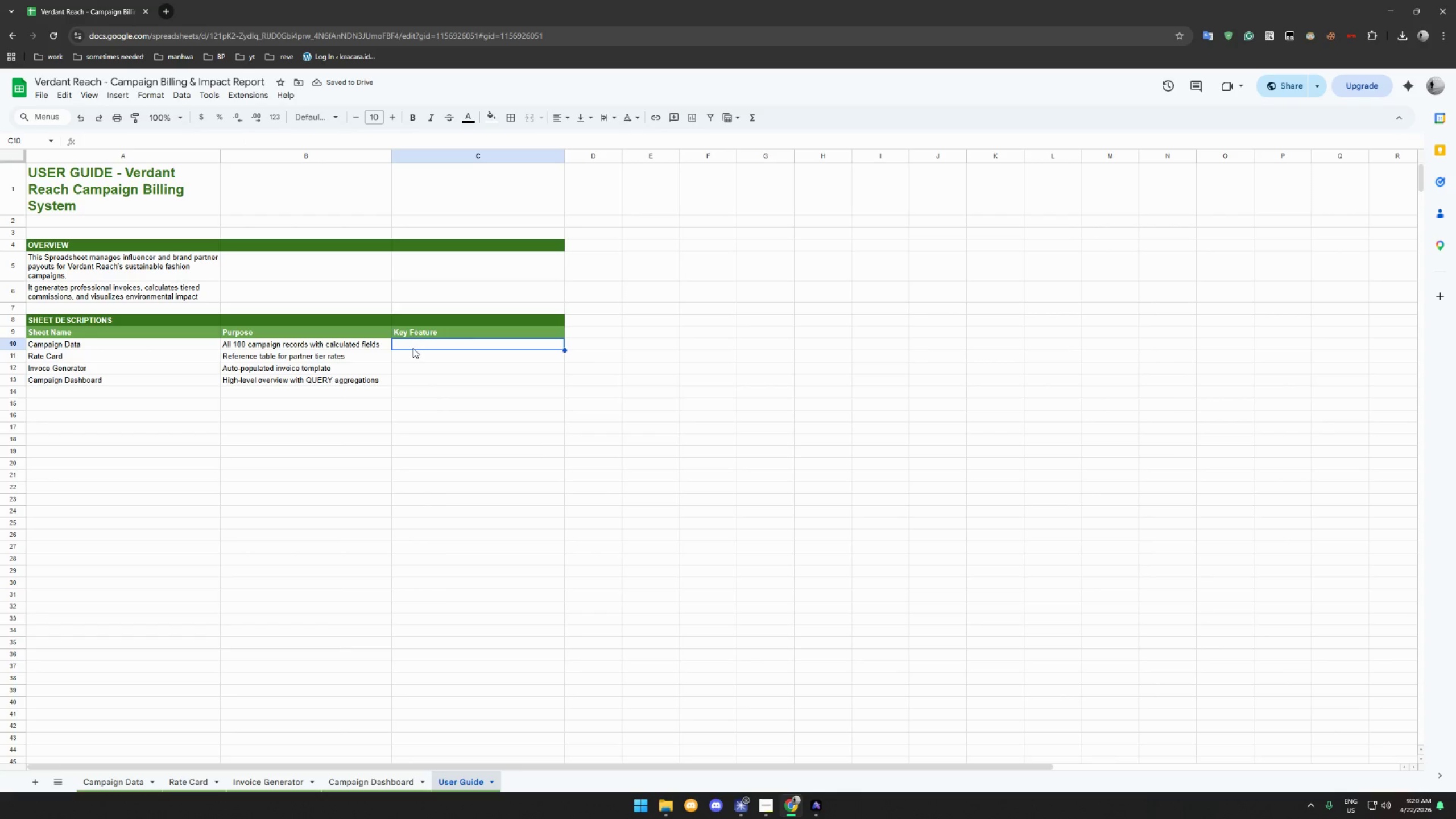 
type(Revene)
key(Backspace)
type(ue, commission, tax, pa)
key(Backspace)
key(Backspace)
type(net payouts)
key(Backspace)
type( formulas)
 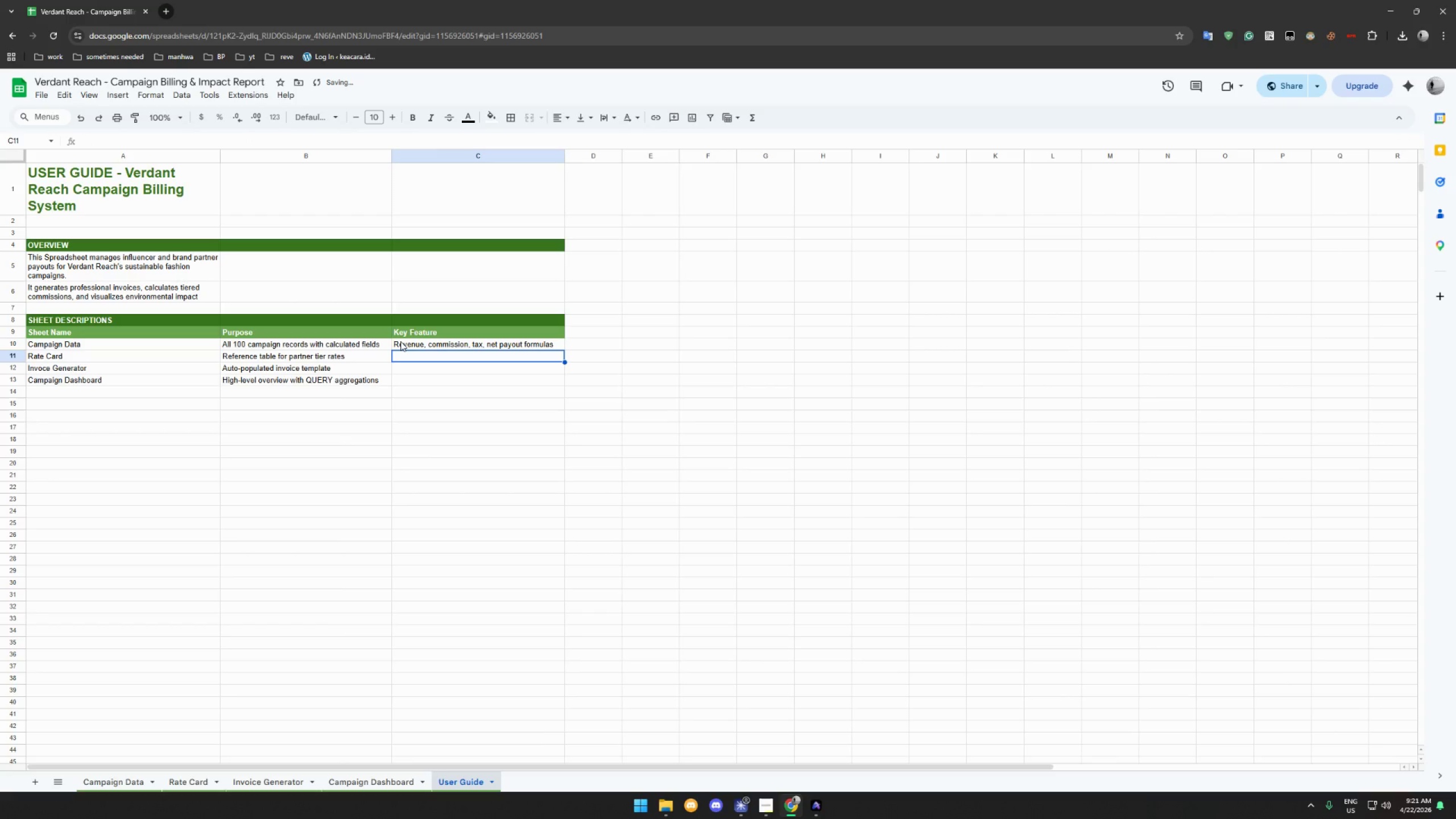 
key(Enter)
 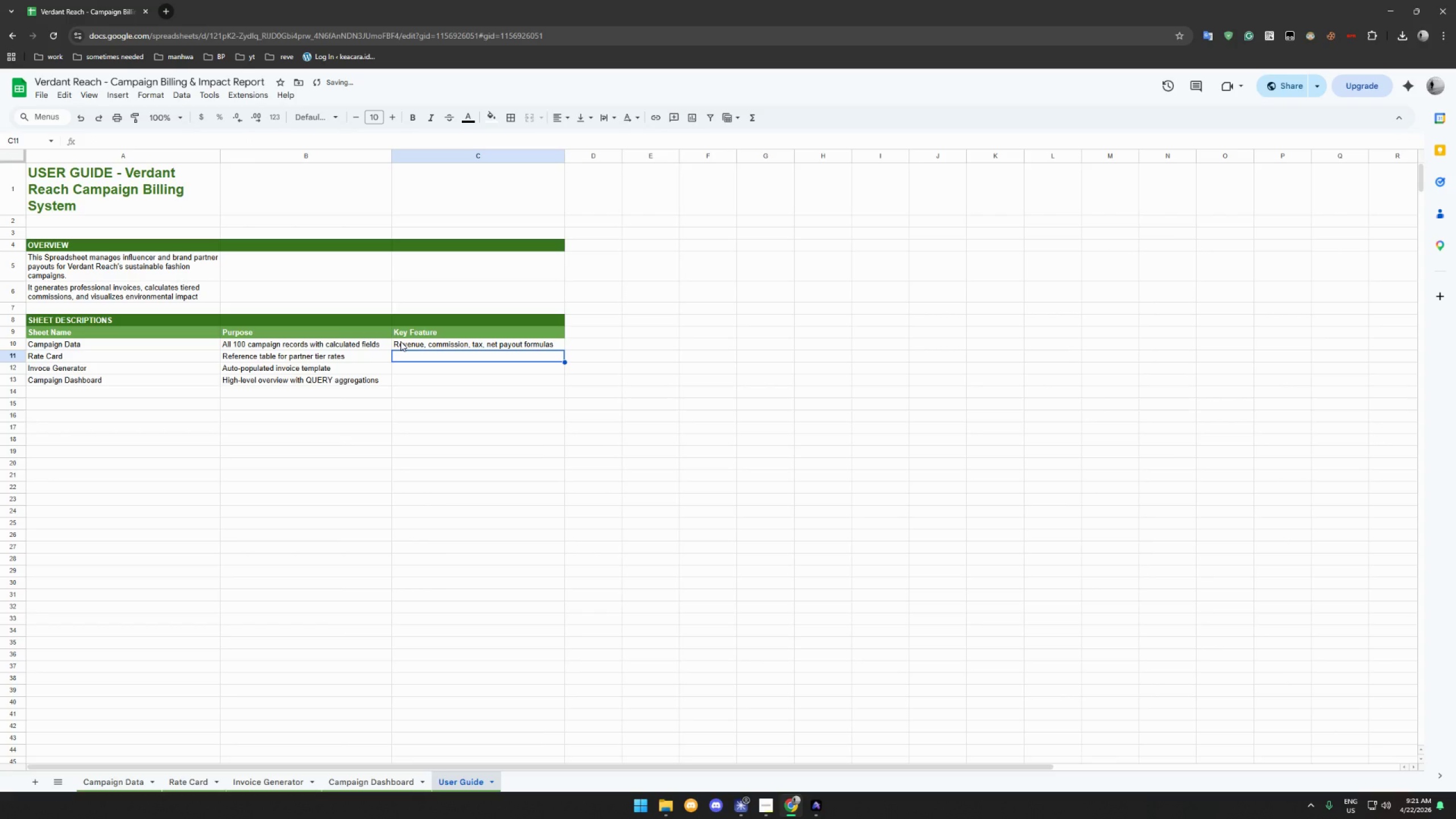 
type(Seed/Sprout/Forest commission structure)
 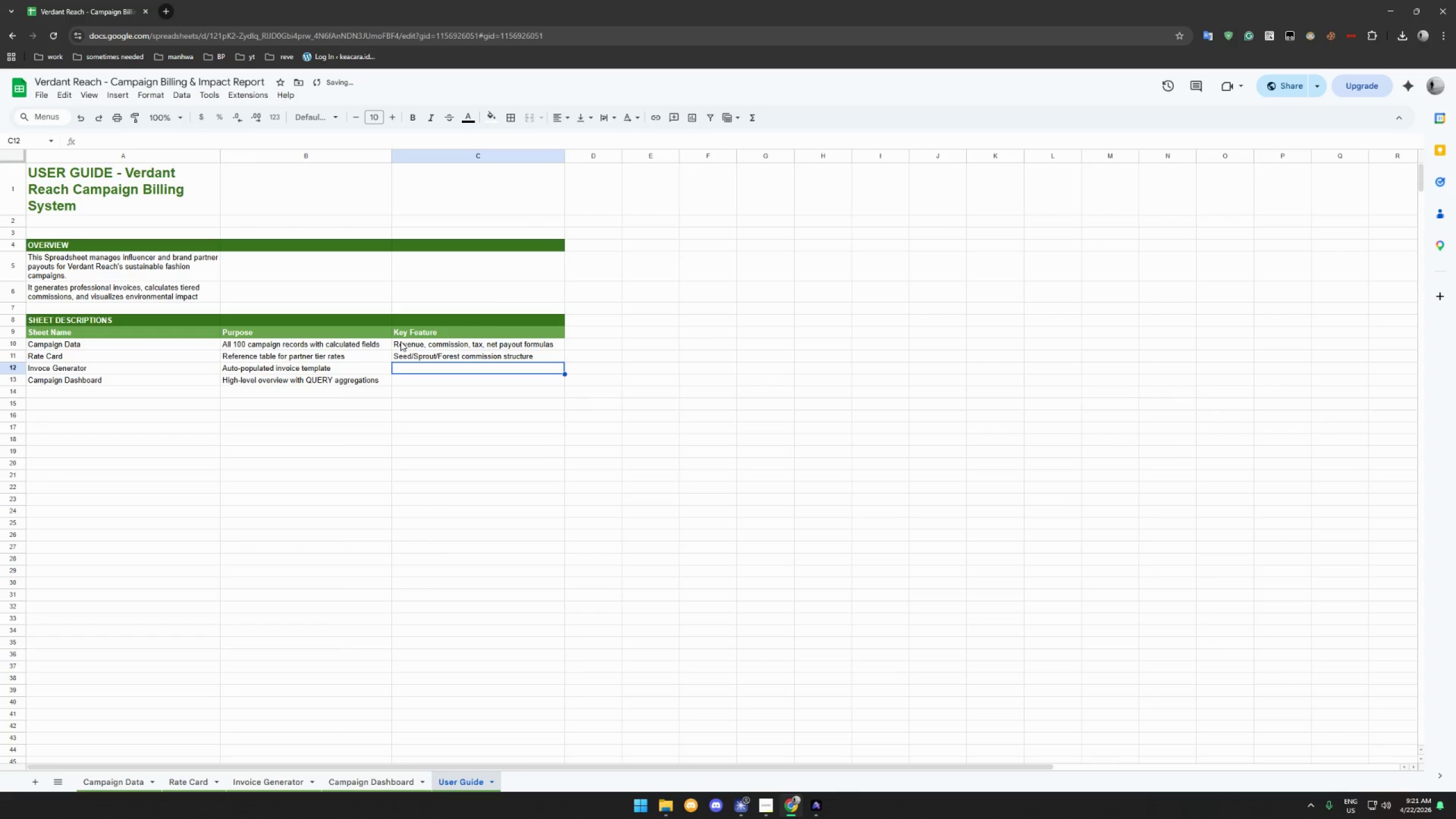 
 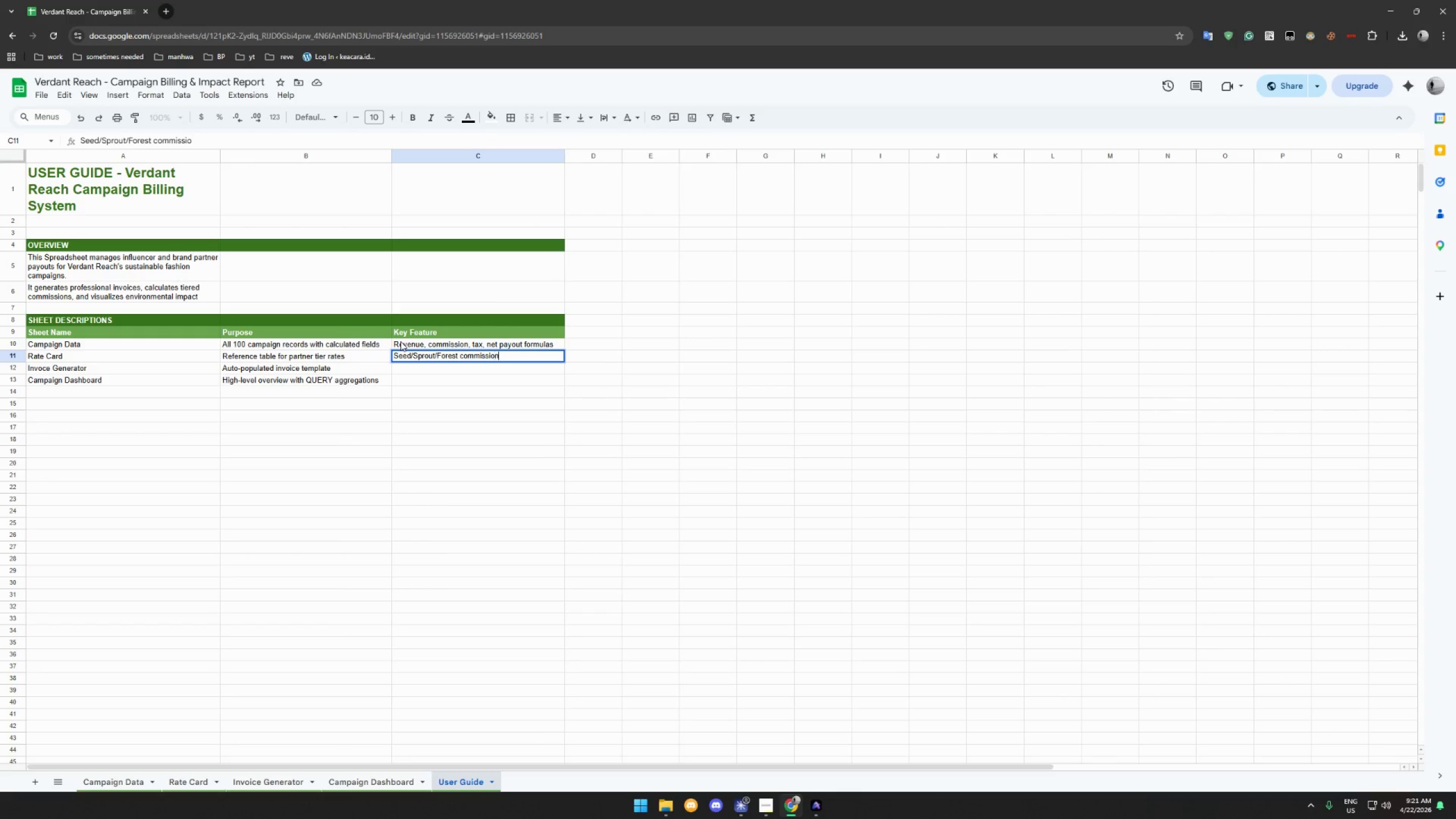 
key(Enter)
 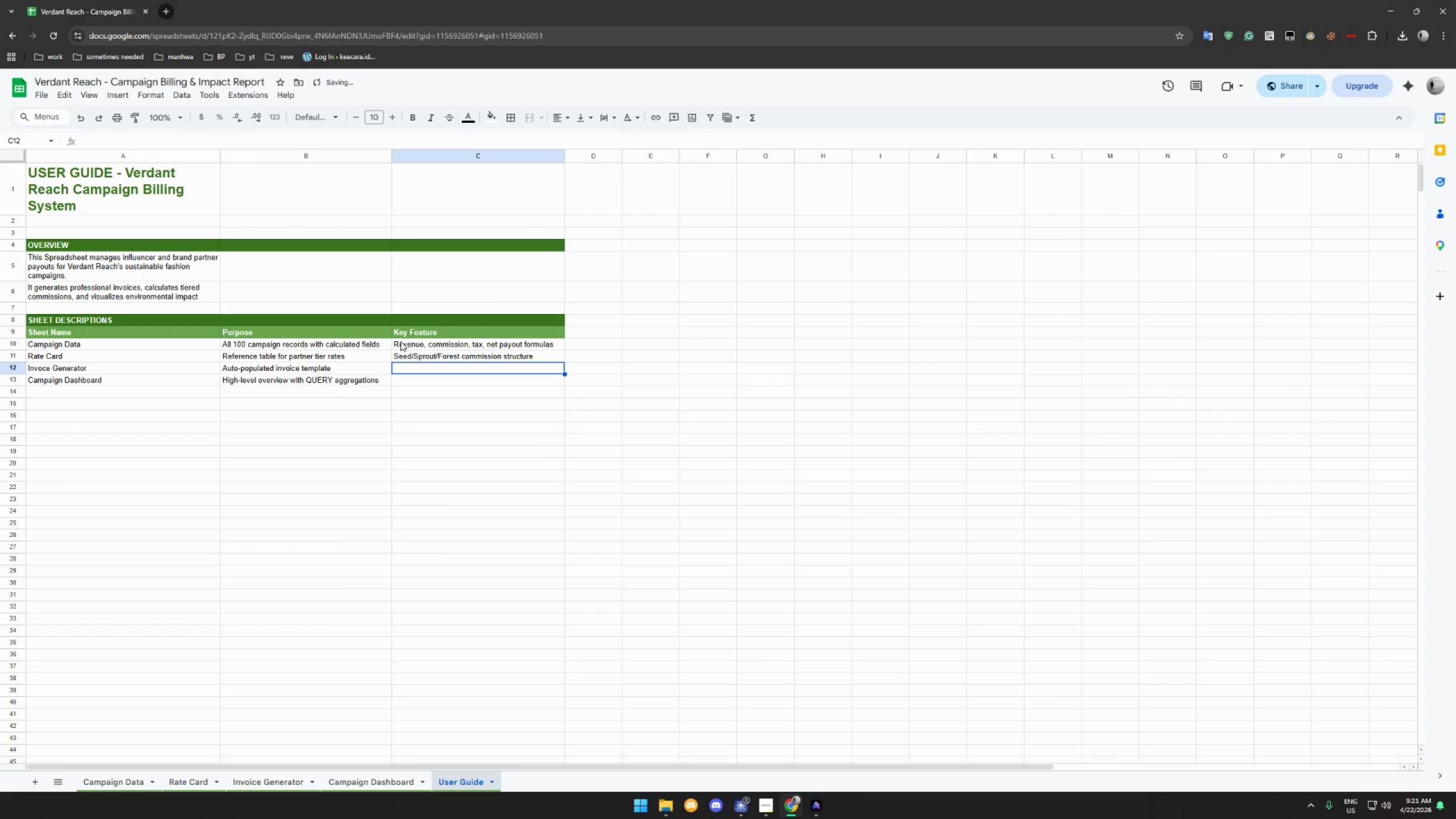 
type(Select Campaign IF dr)
key(Backspace)
key(Backspace)
key(Backspace)
key(Backspace)
type(D Dropdown and all fields popupated)
key(Backspace)
type( via VLOOKUP)
 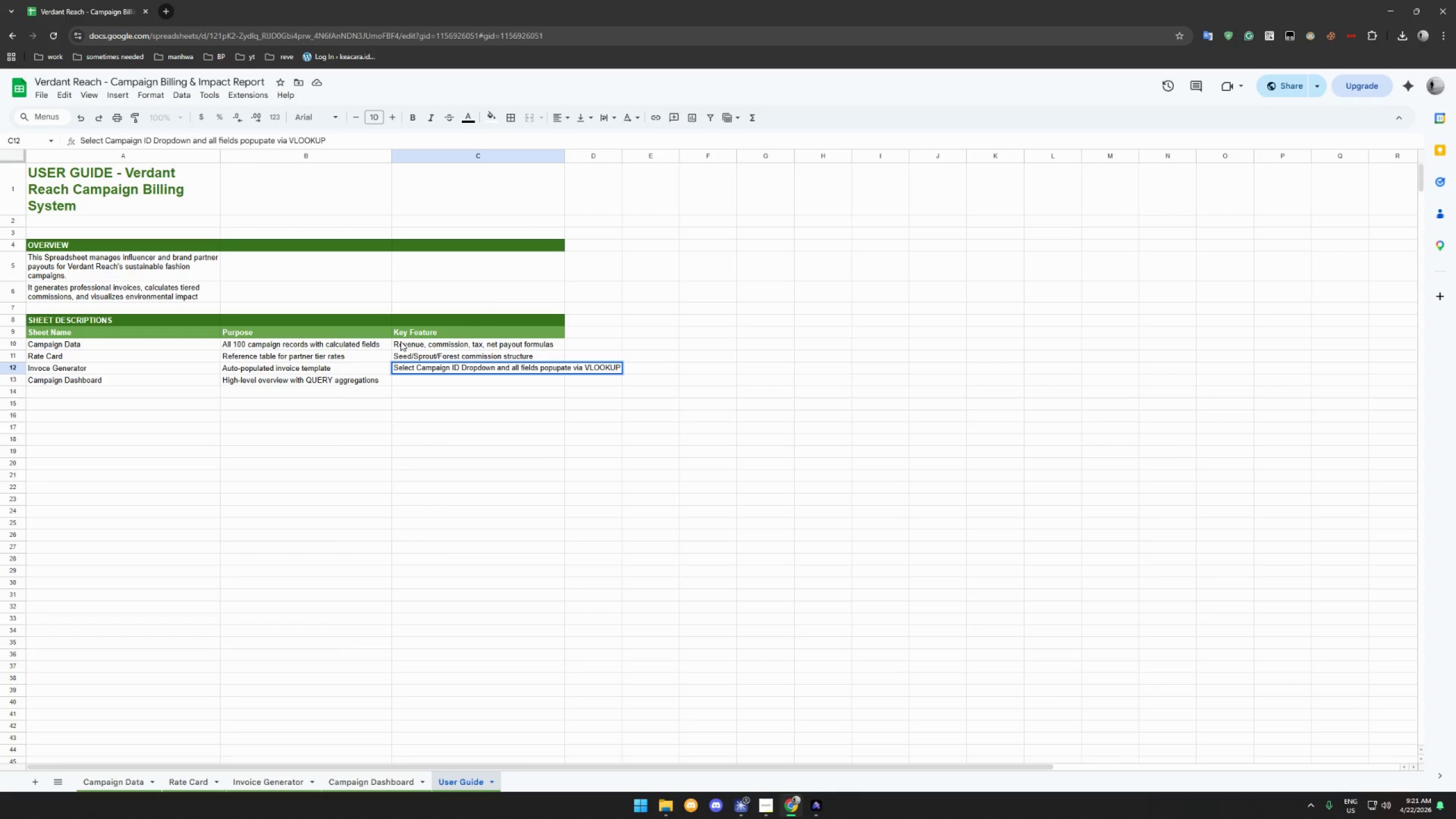 
key(Enter)
 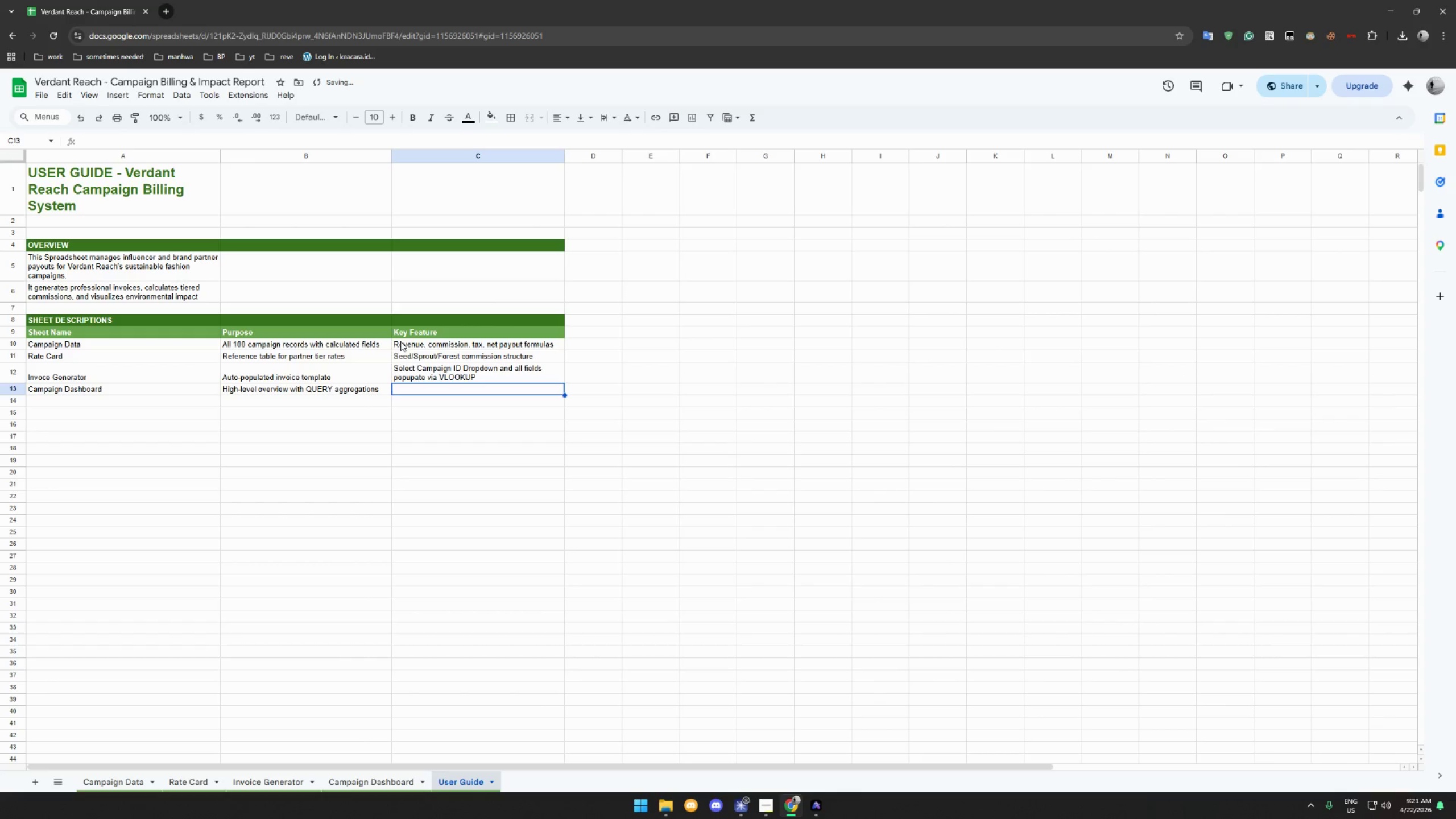 
type(Total payouts tier)
key(Backspace)
key(Backspace)
key(Backspace)
key(Backspace)
key(Backspace)
type(, tier performance, impact metrics, top partners)
 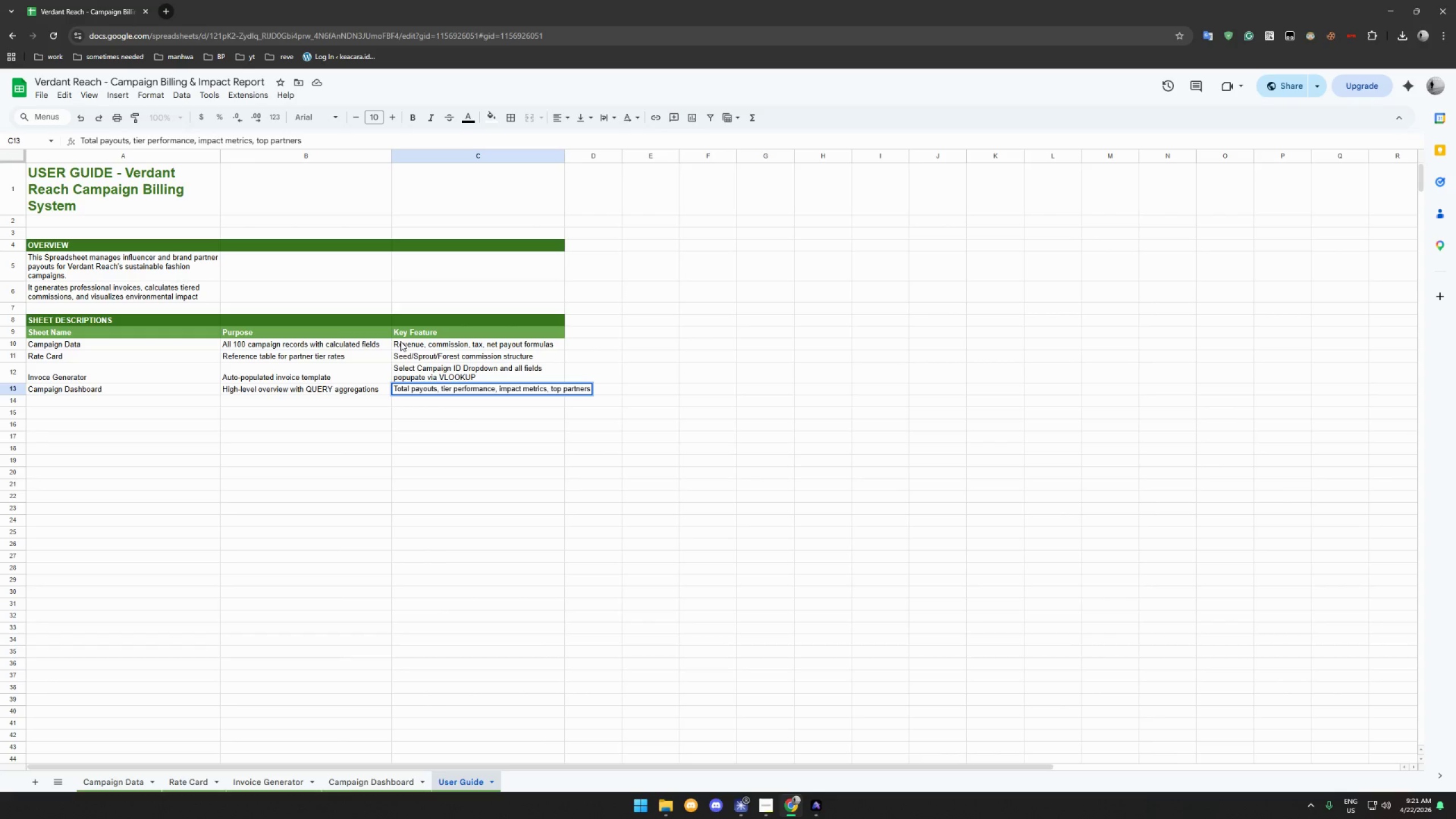 
key(Enter)
 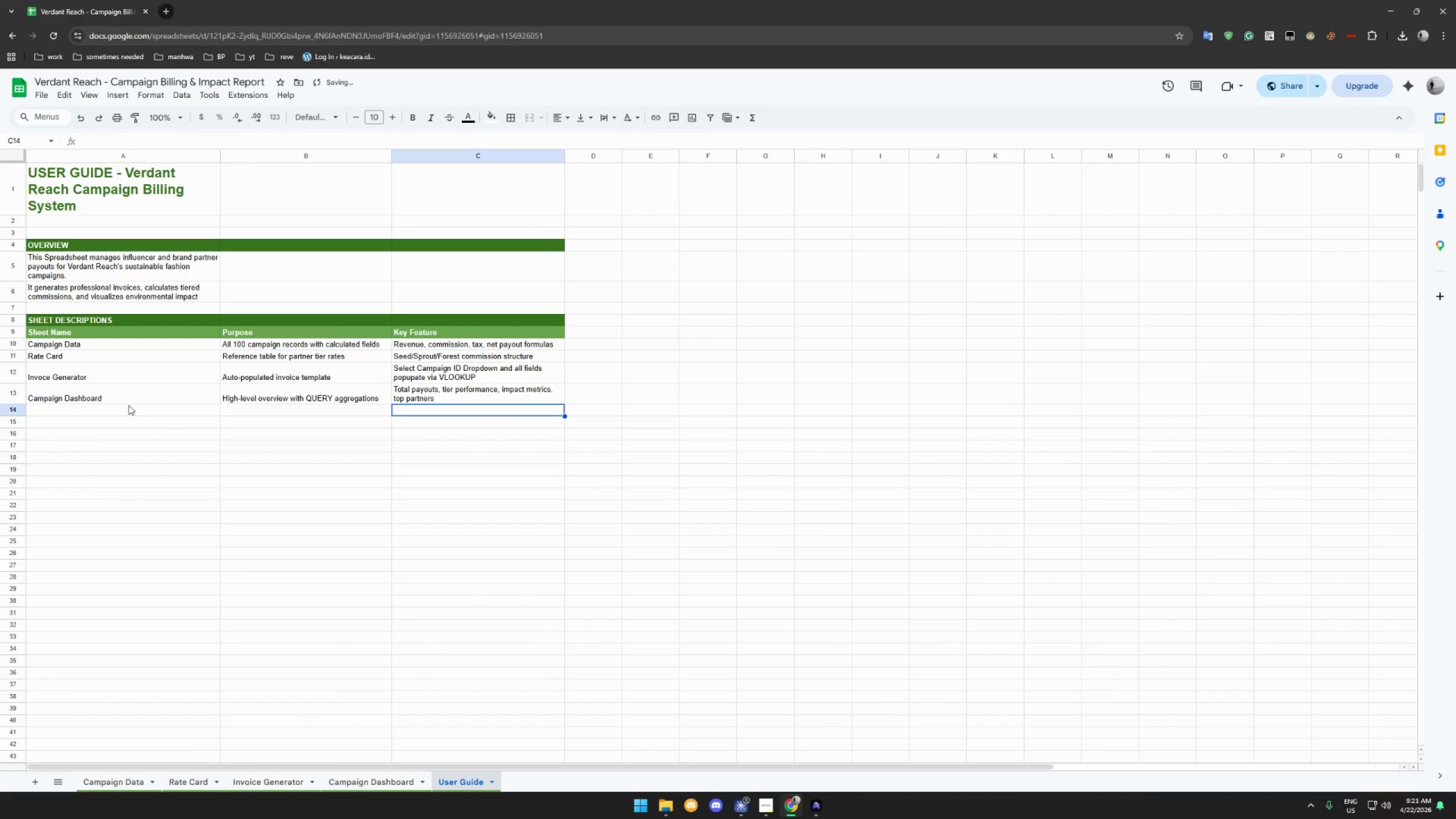 
left_click_drag(start_coordinate=[71, 318], to_coordinate=[502, 321])
 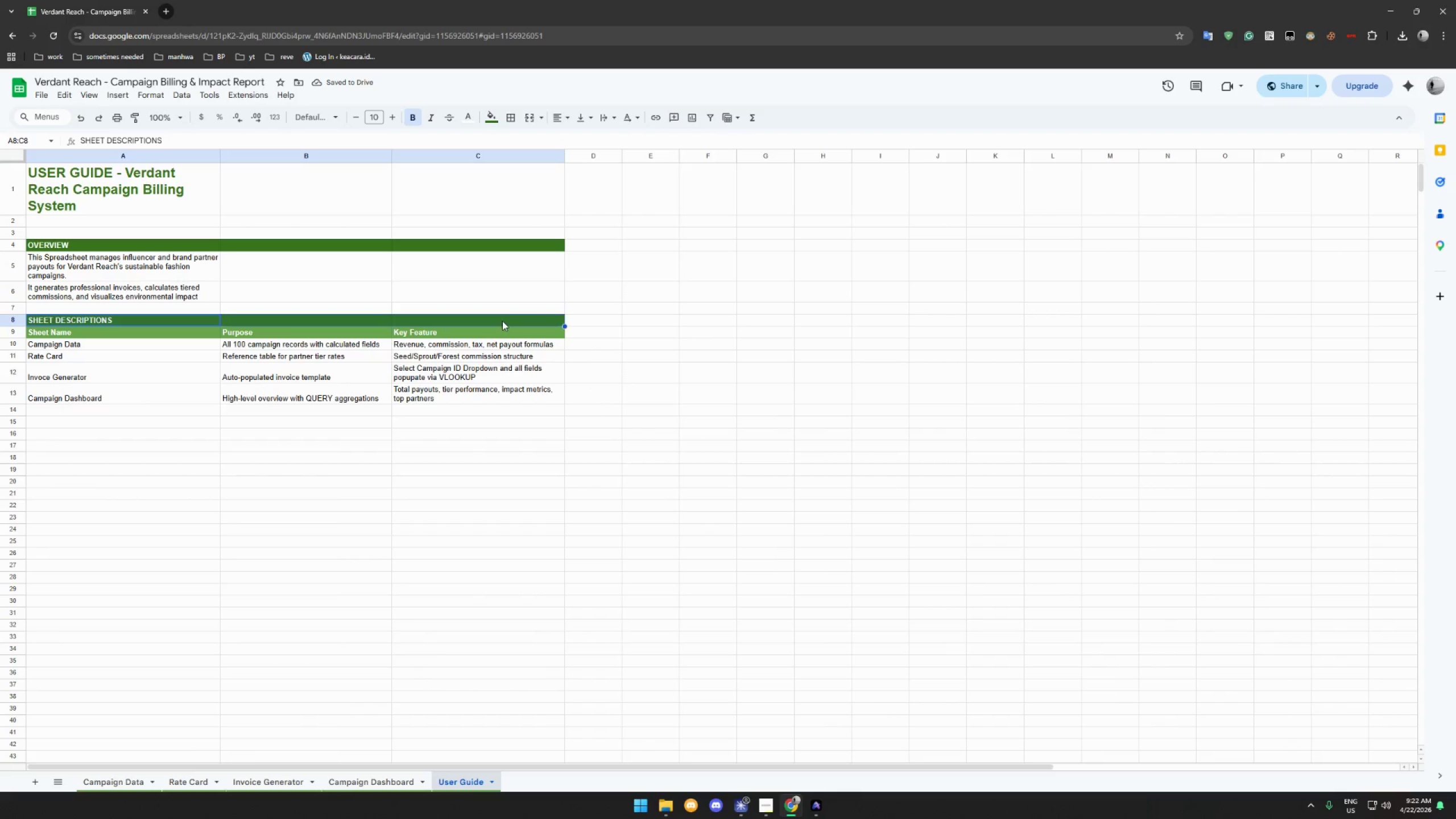 
key(Control+C)
 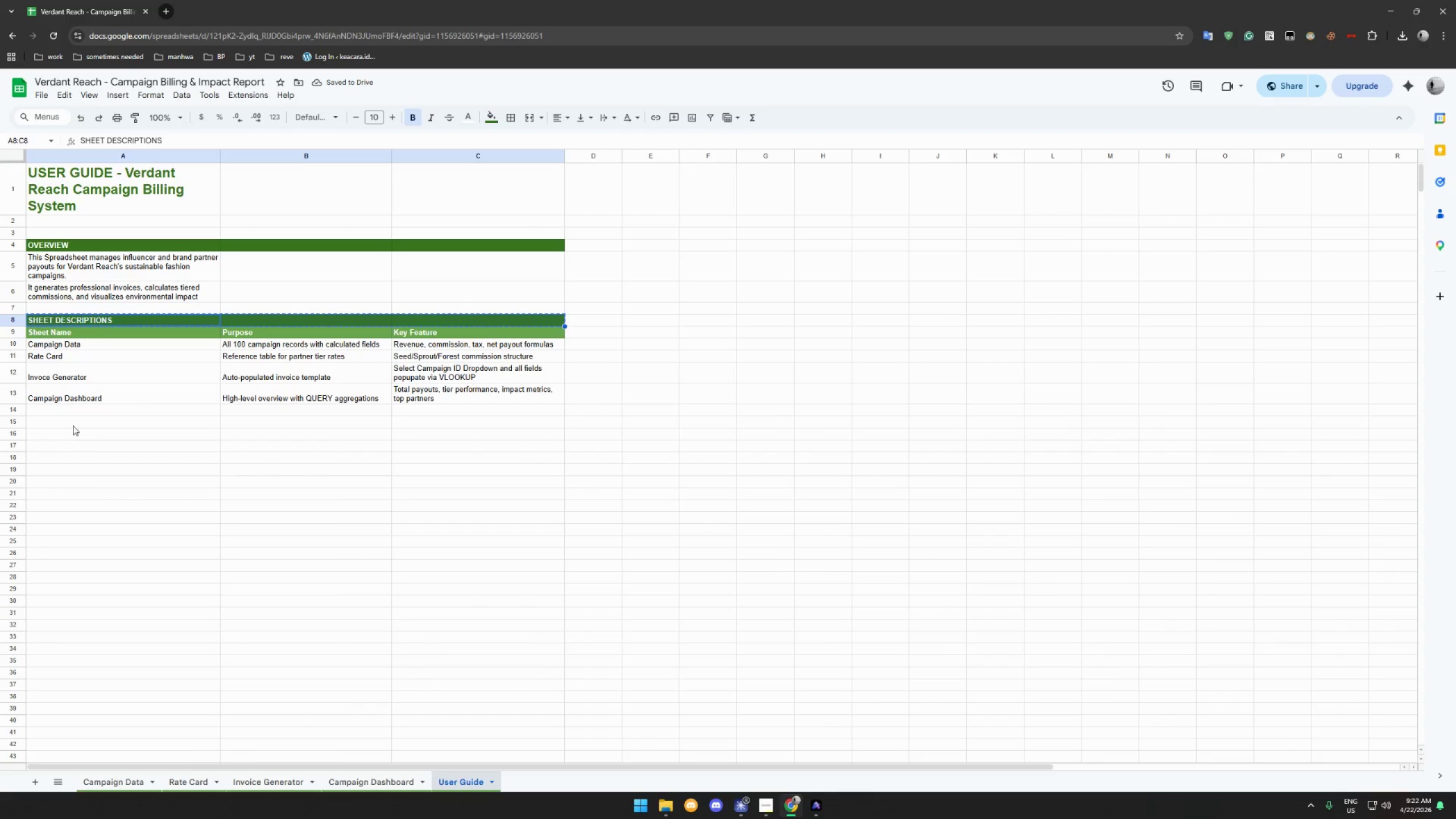 
left_click([65, 419])
 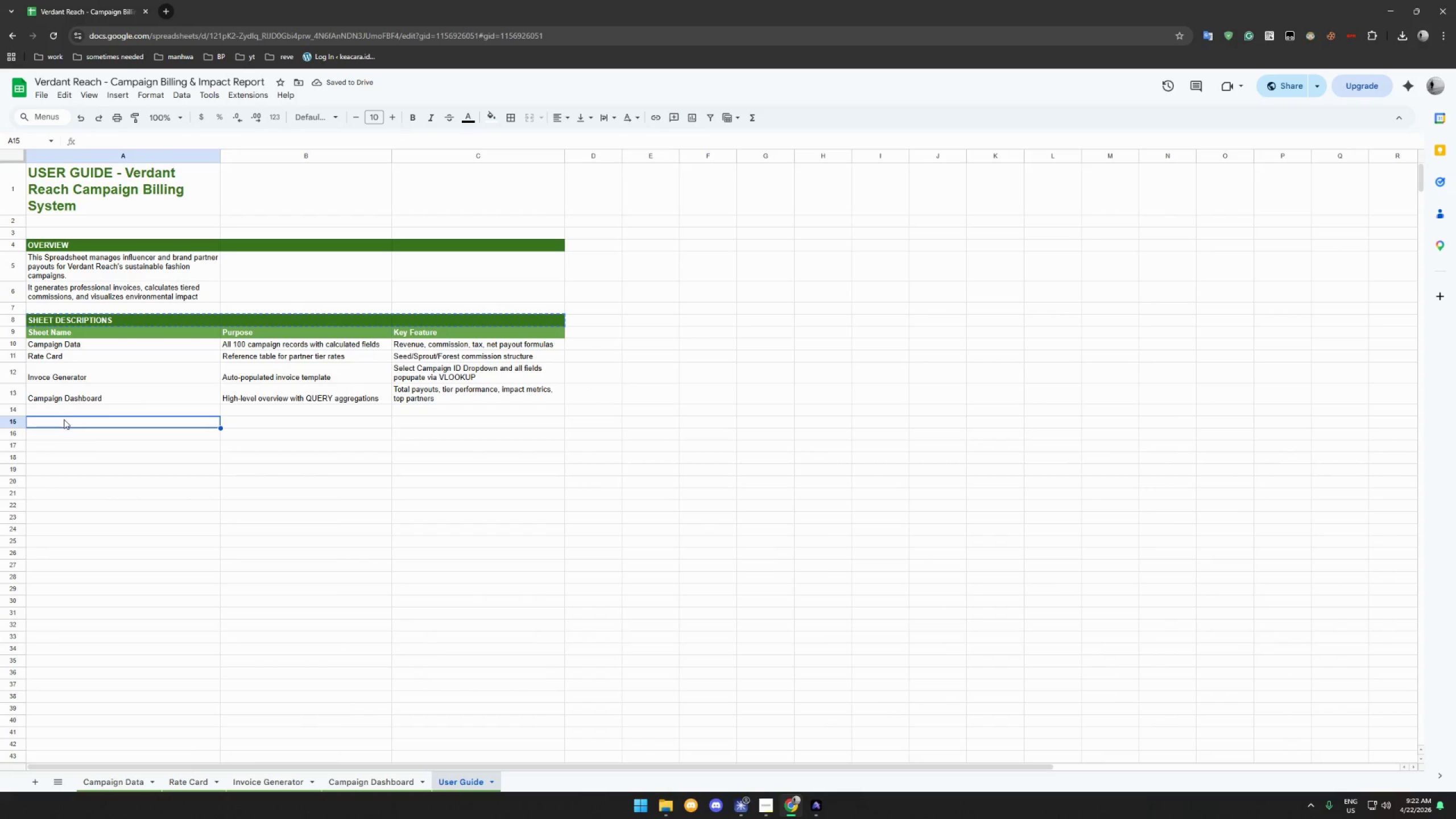 
key(Control+ControlLeft)
 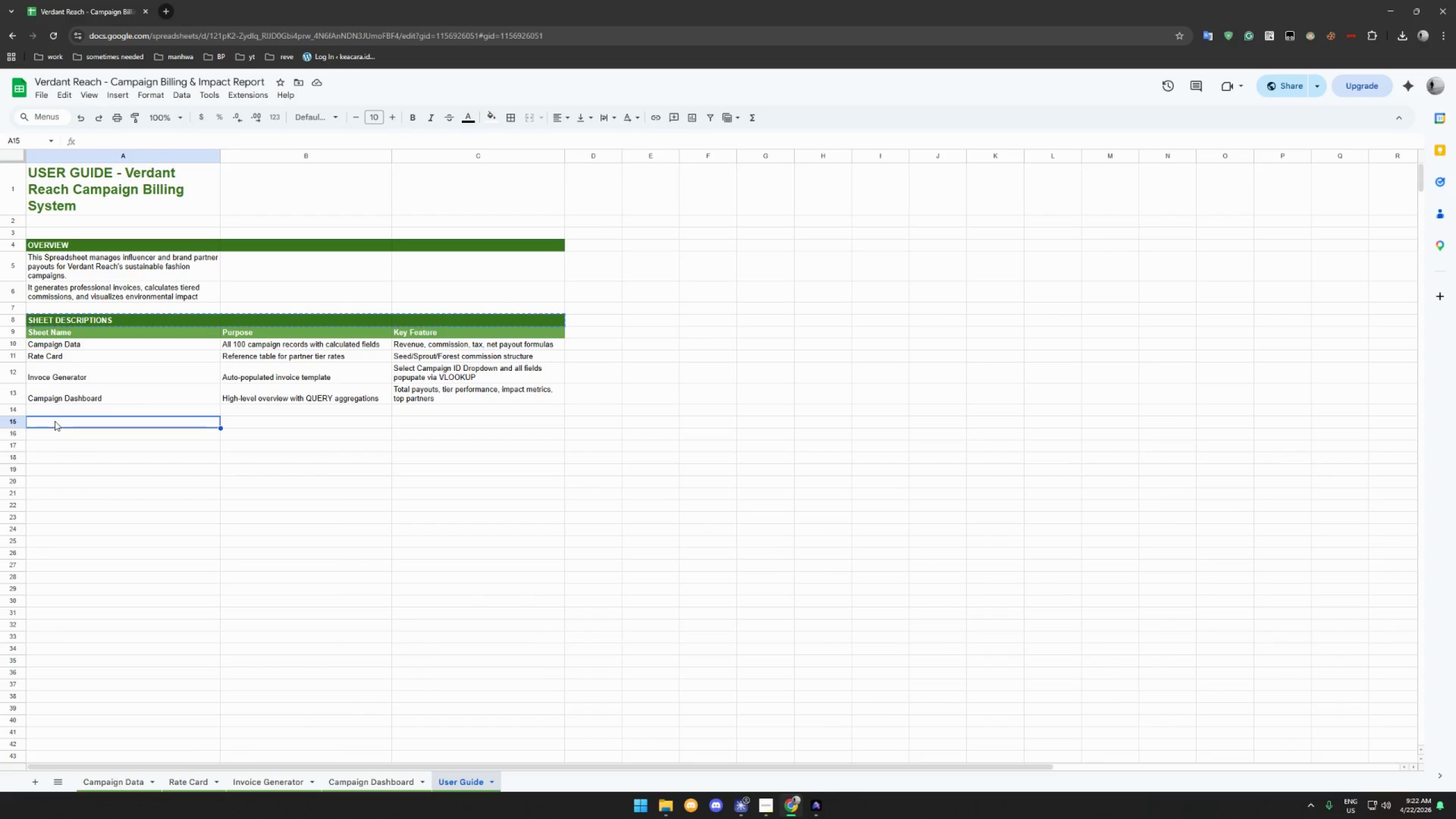 
key(Control+V)
 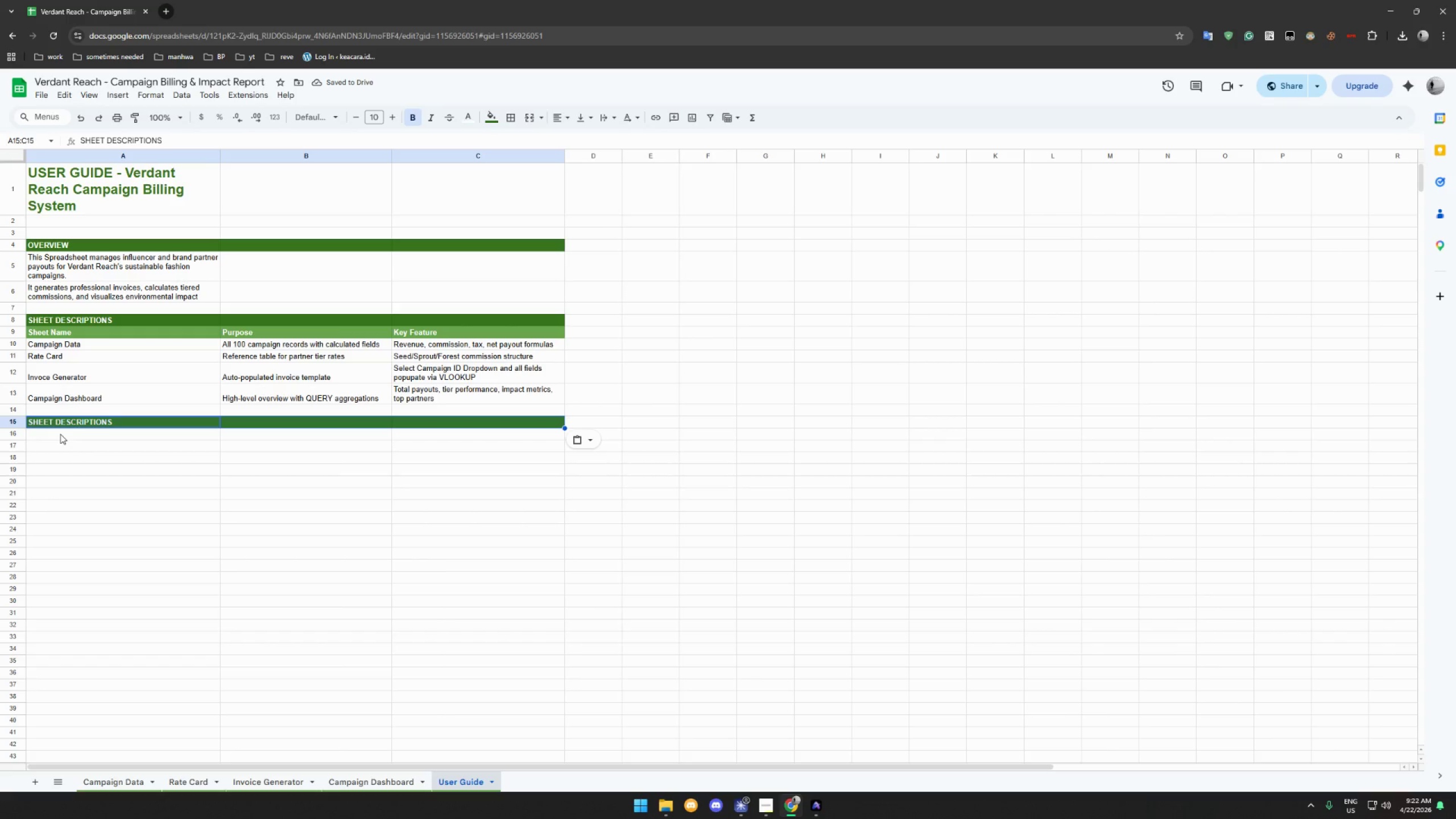 
wait(6.01)
 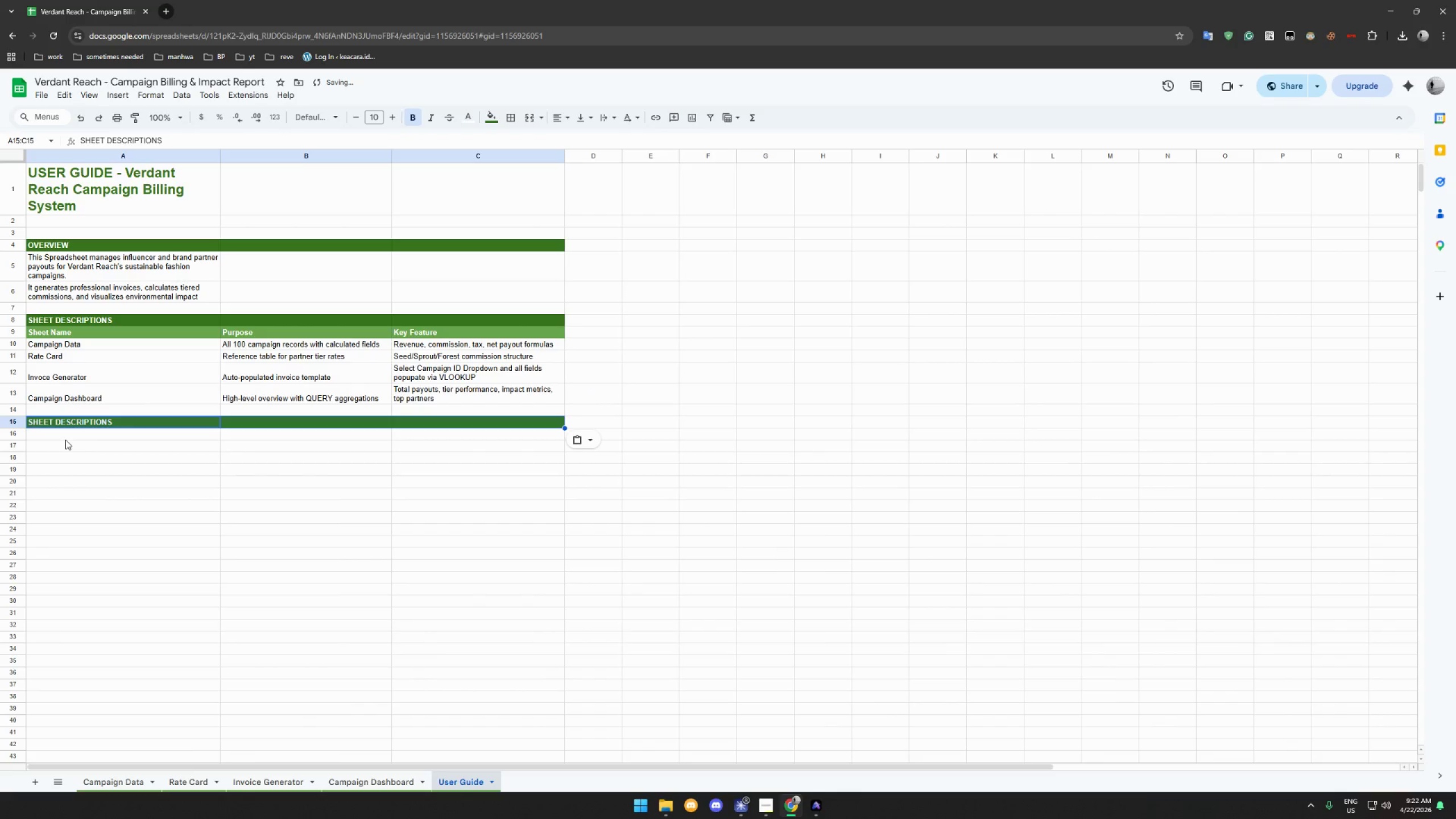 
left_click([74, 433])
 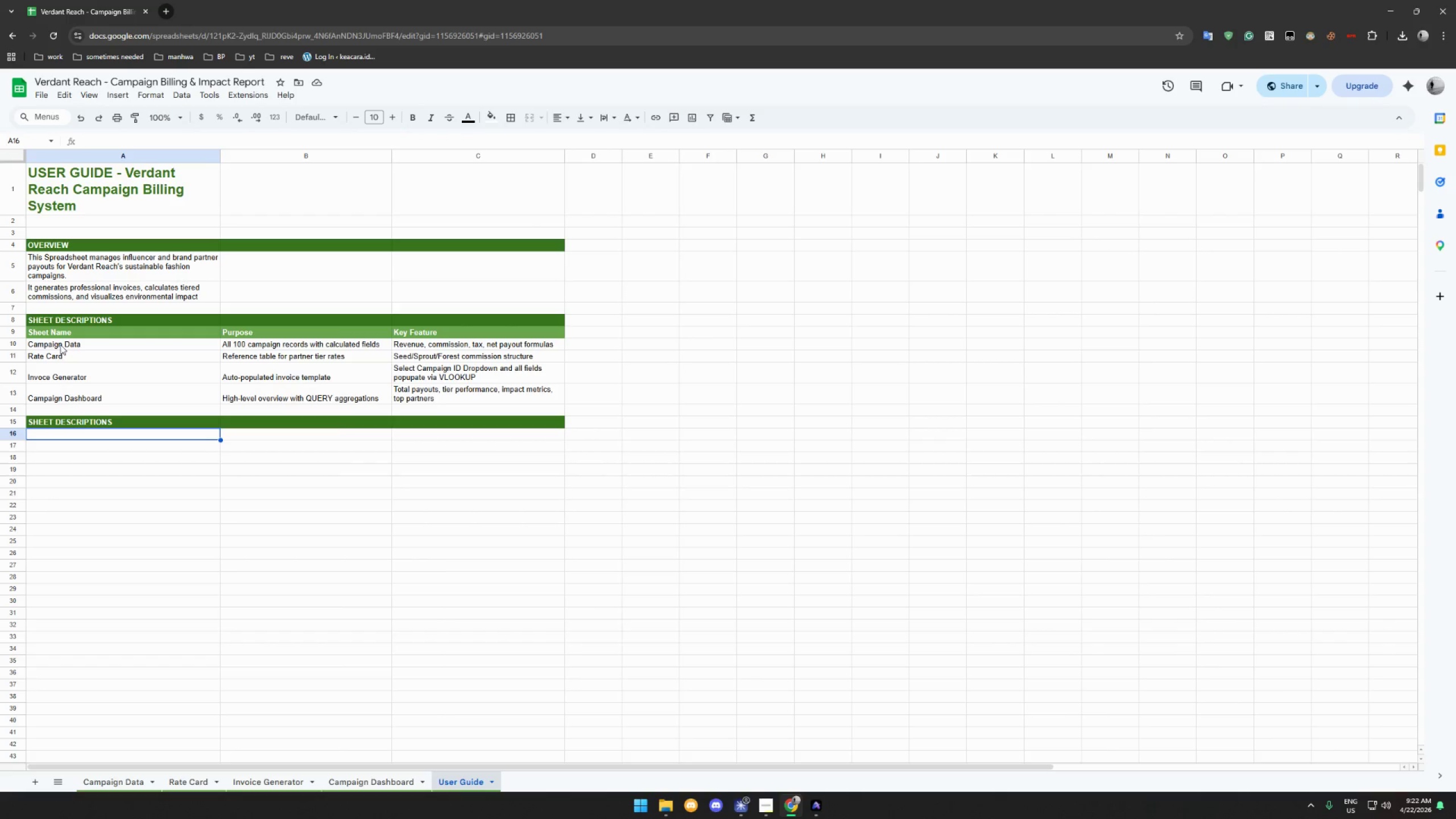 
left_click_drag(start_coordinate=[81, 334], to_coordinate=[531, 333])
 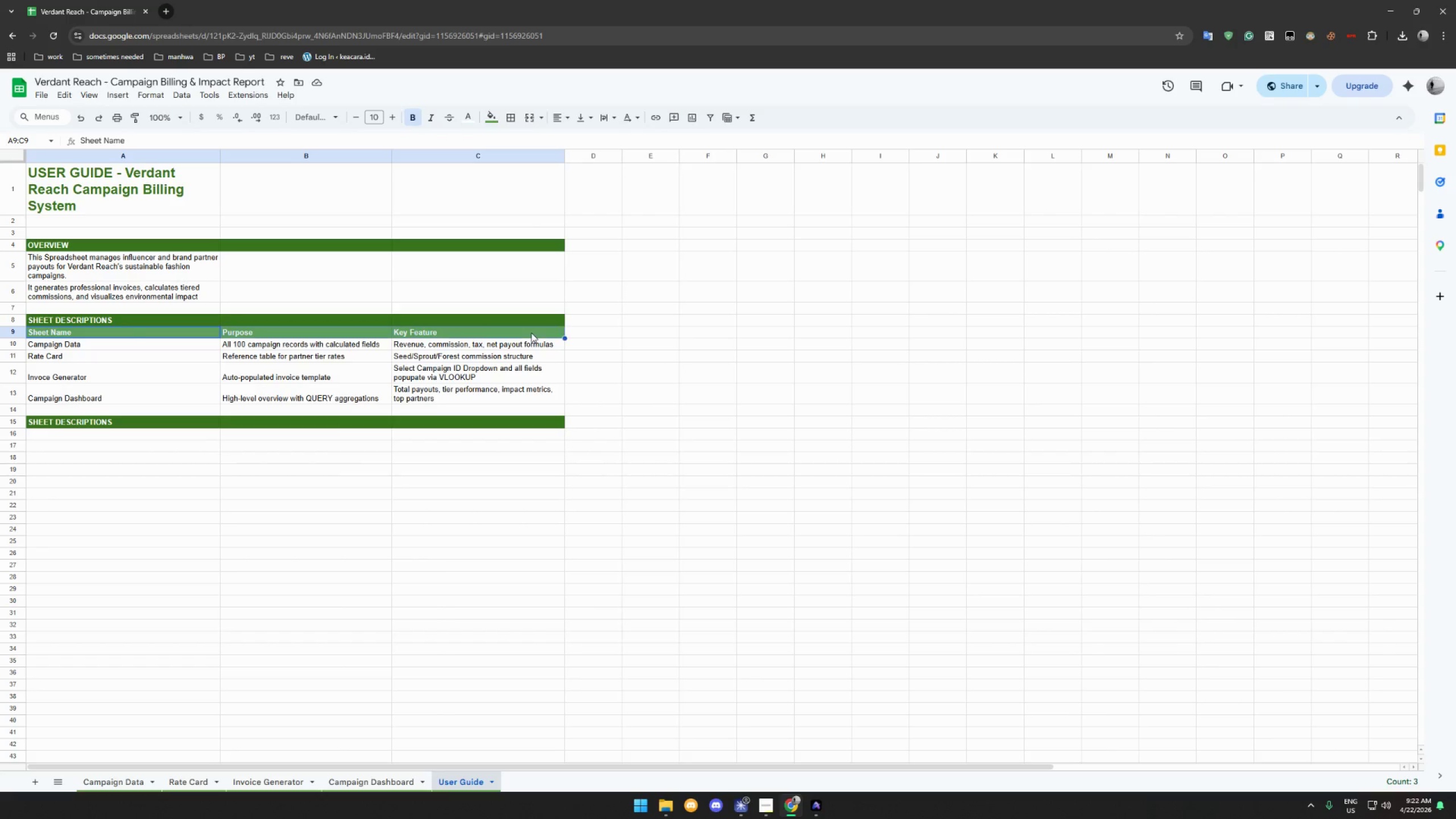 
key(Control+C)
 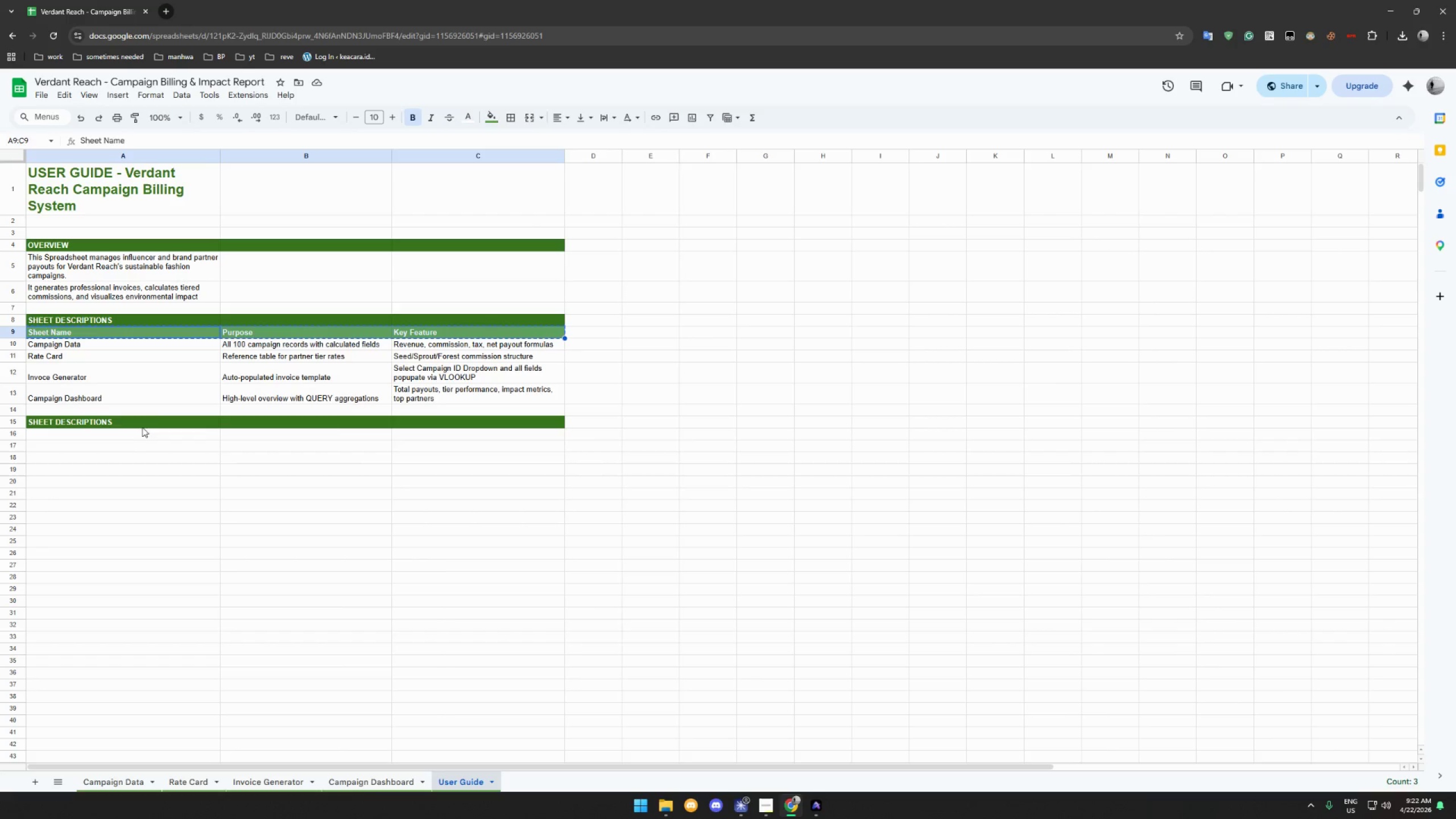 
left_click([122, 438])
 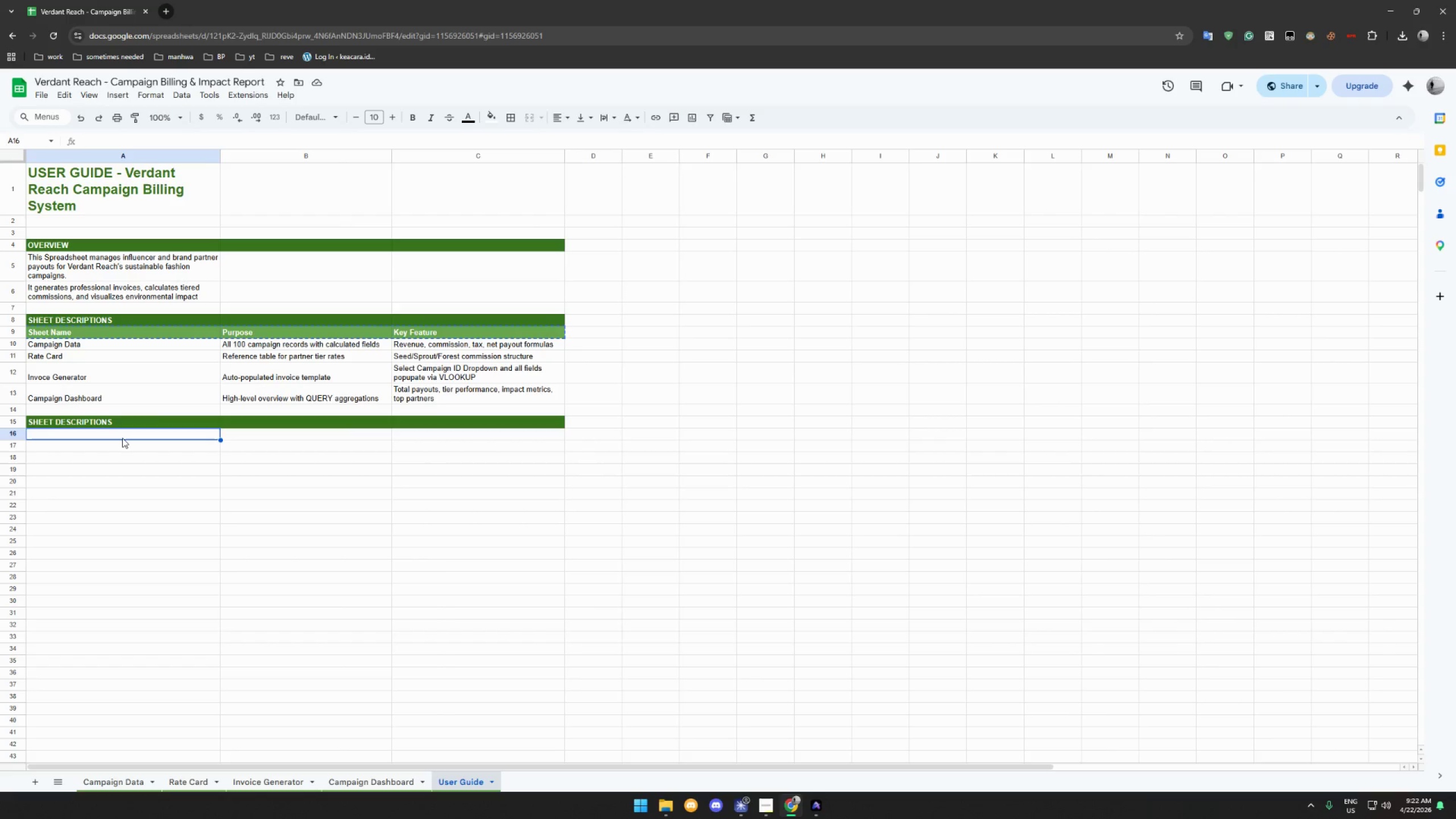 
key(Control+V)
 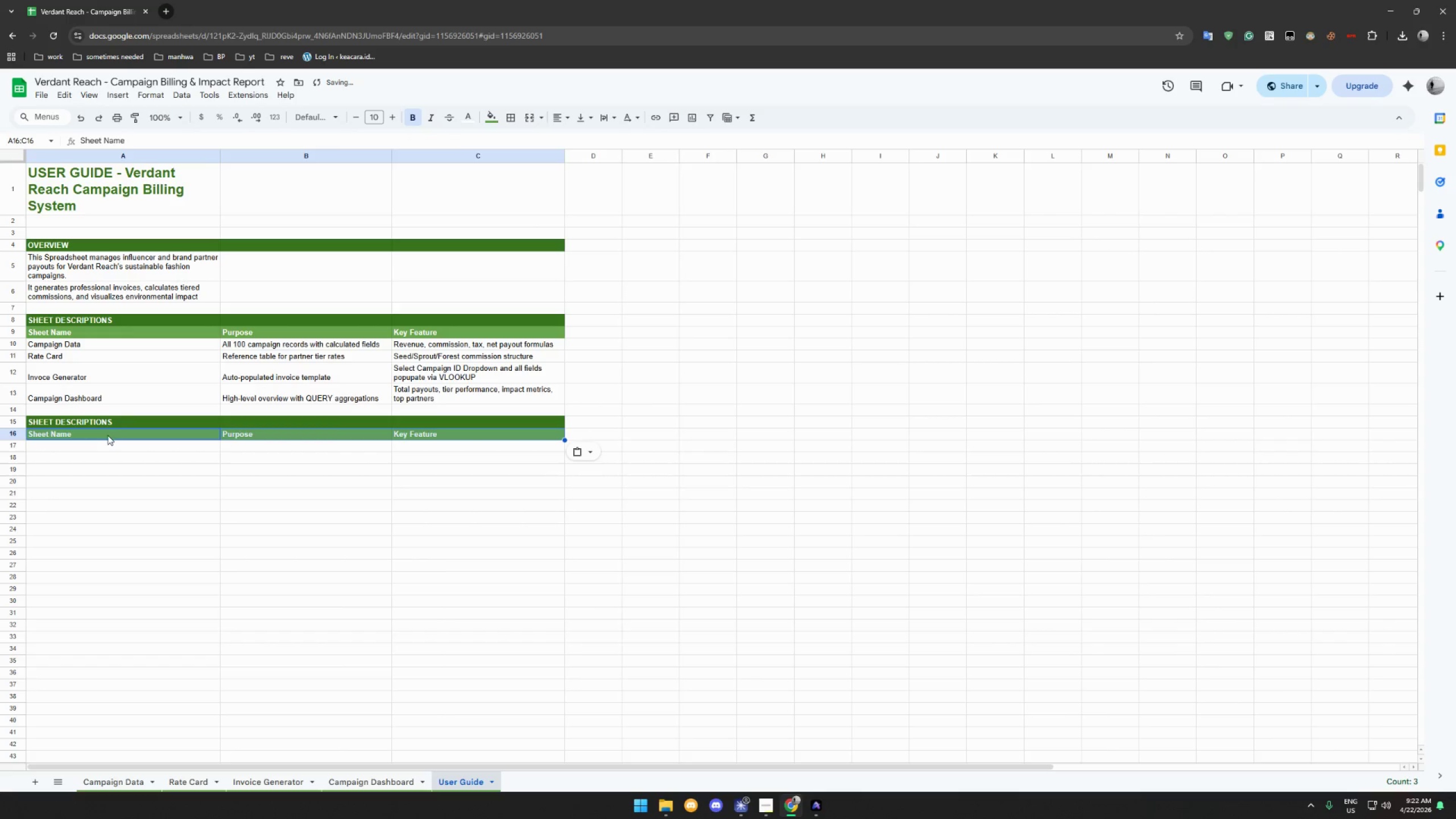 
left_click([107, 435])
 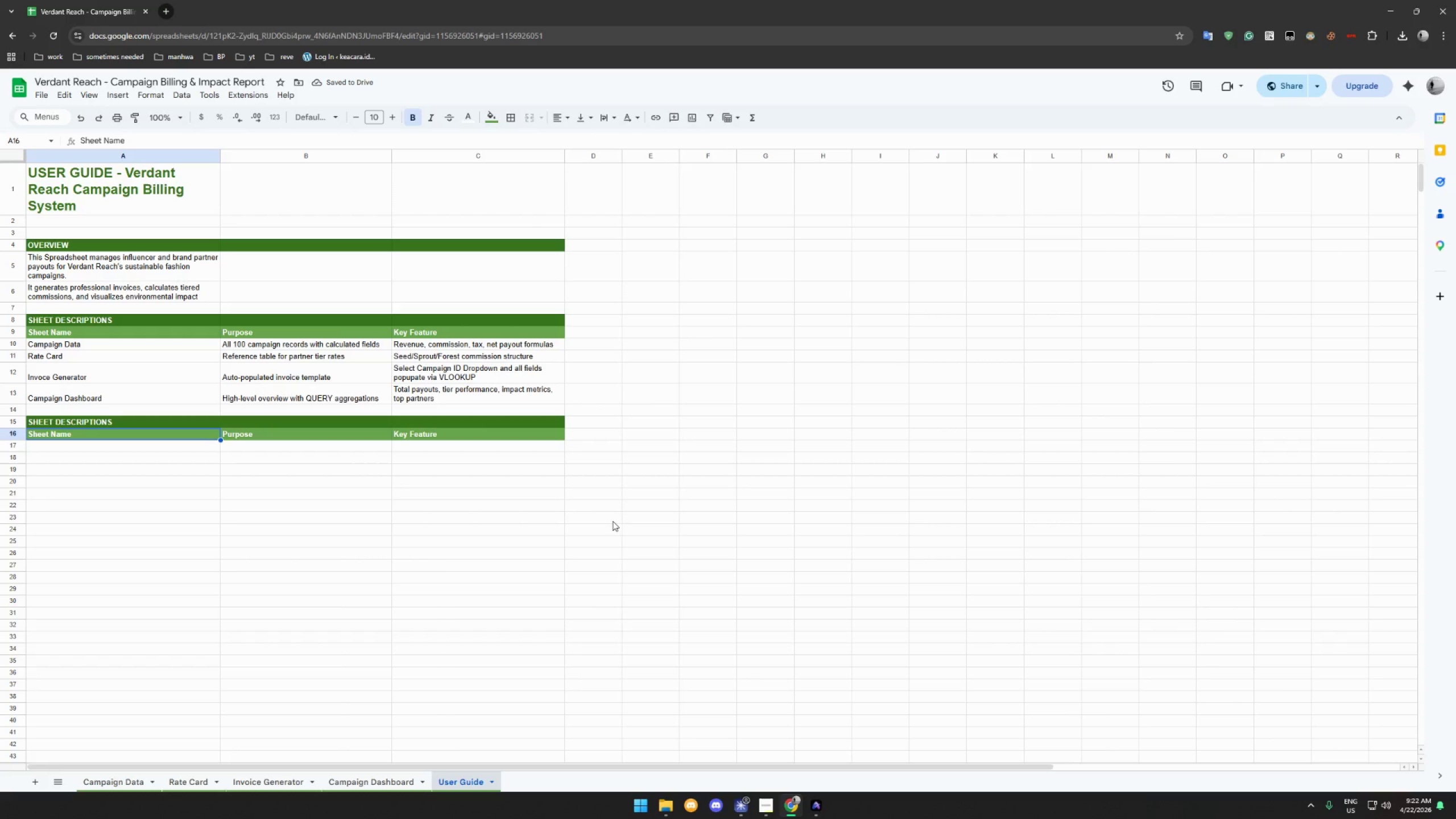 
left_click([768, 806])